 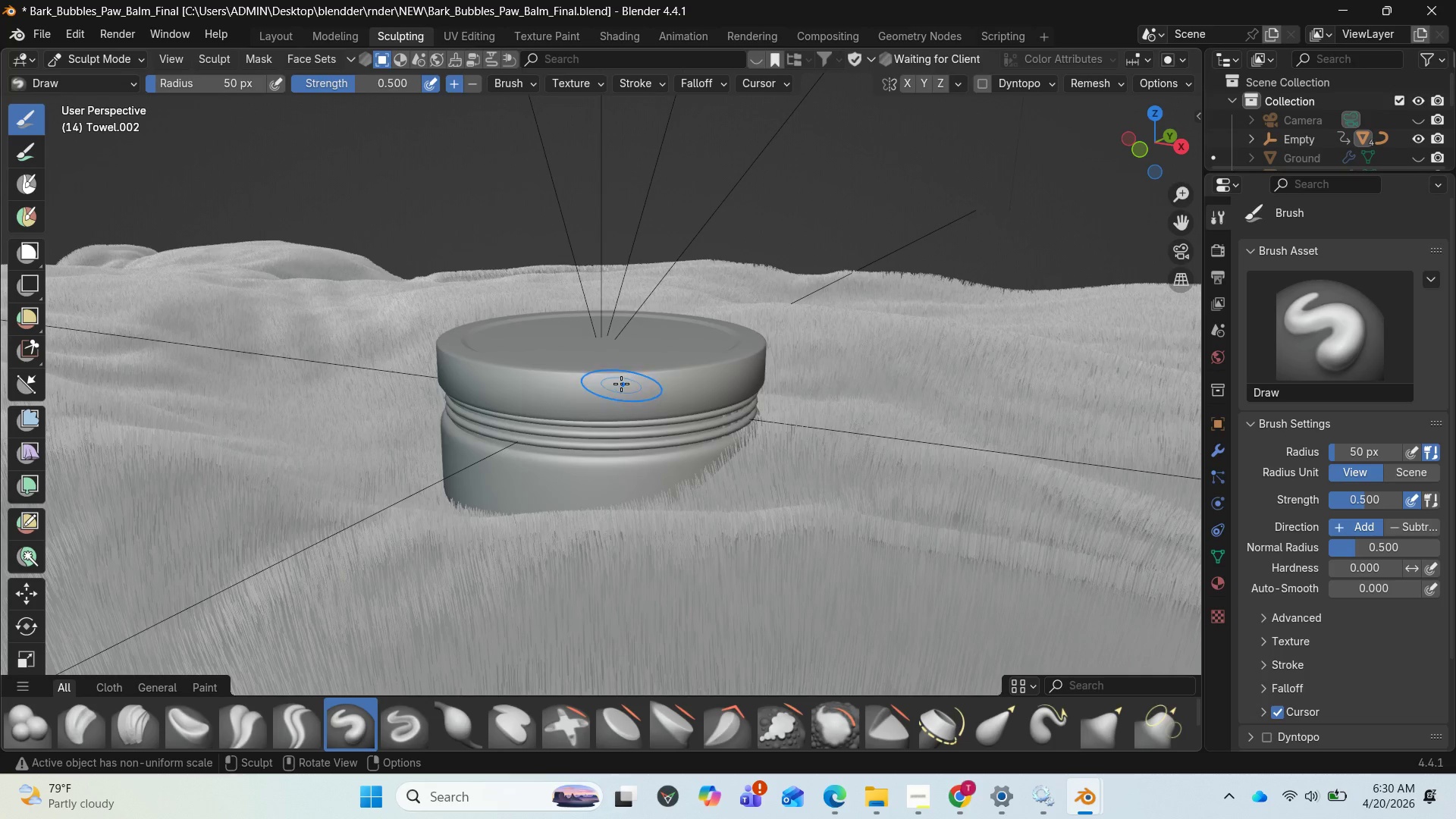 
left_click_drag(start_coordinate=[1156, 137], to_coordinate=[516, 150])
 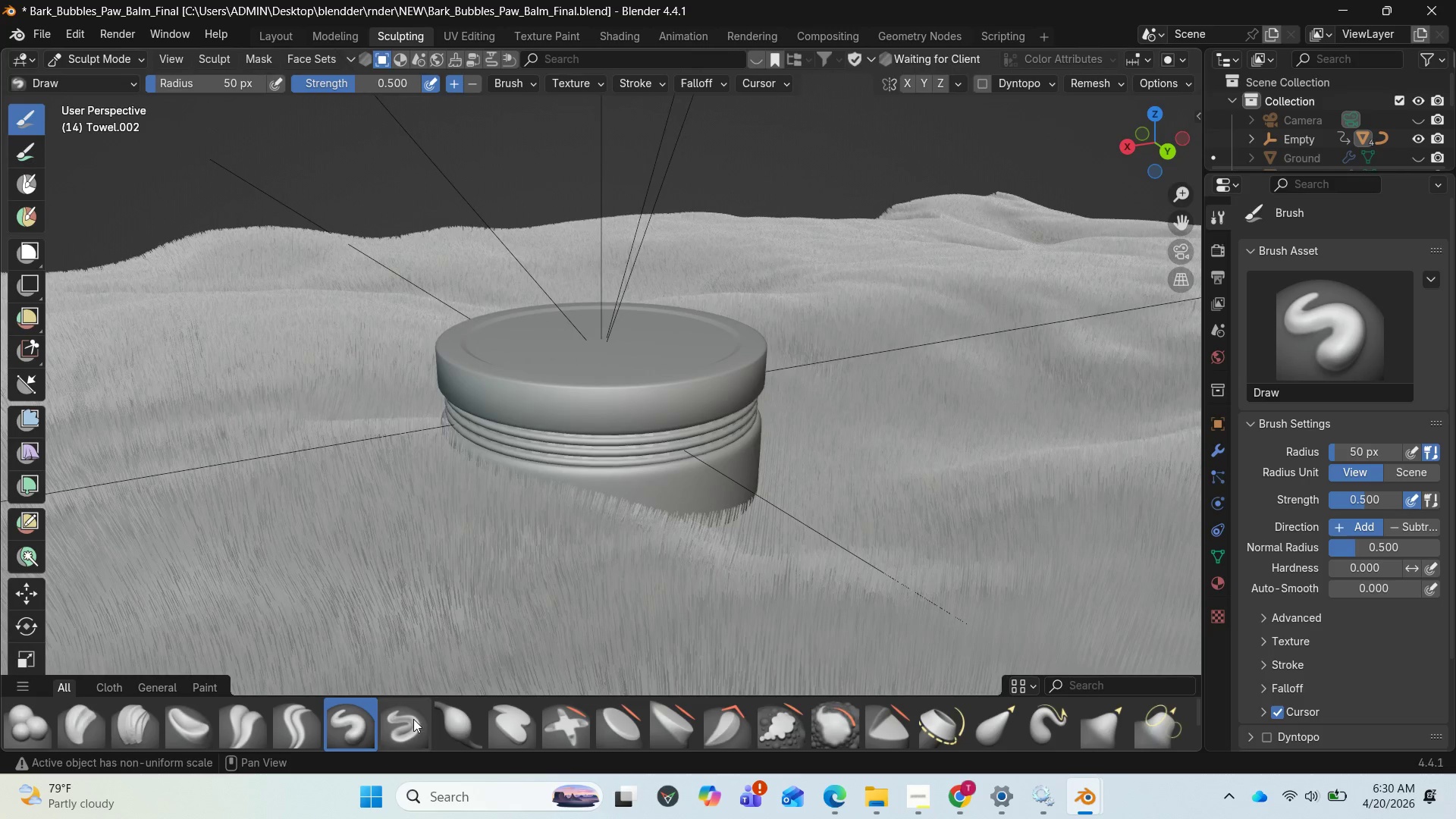 
mouse_move([369, 713])
 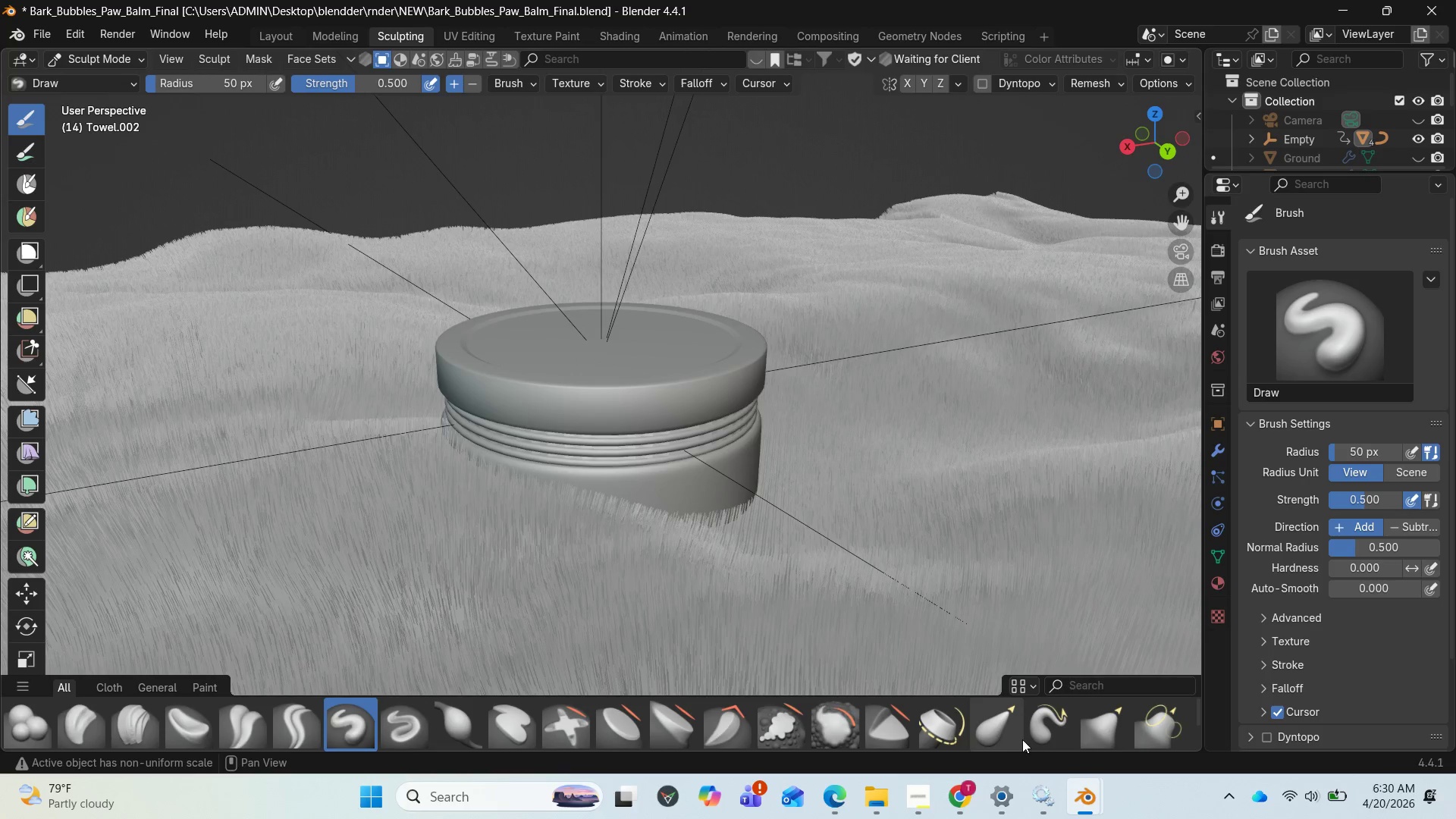 
mouse_move([1034, 730])
 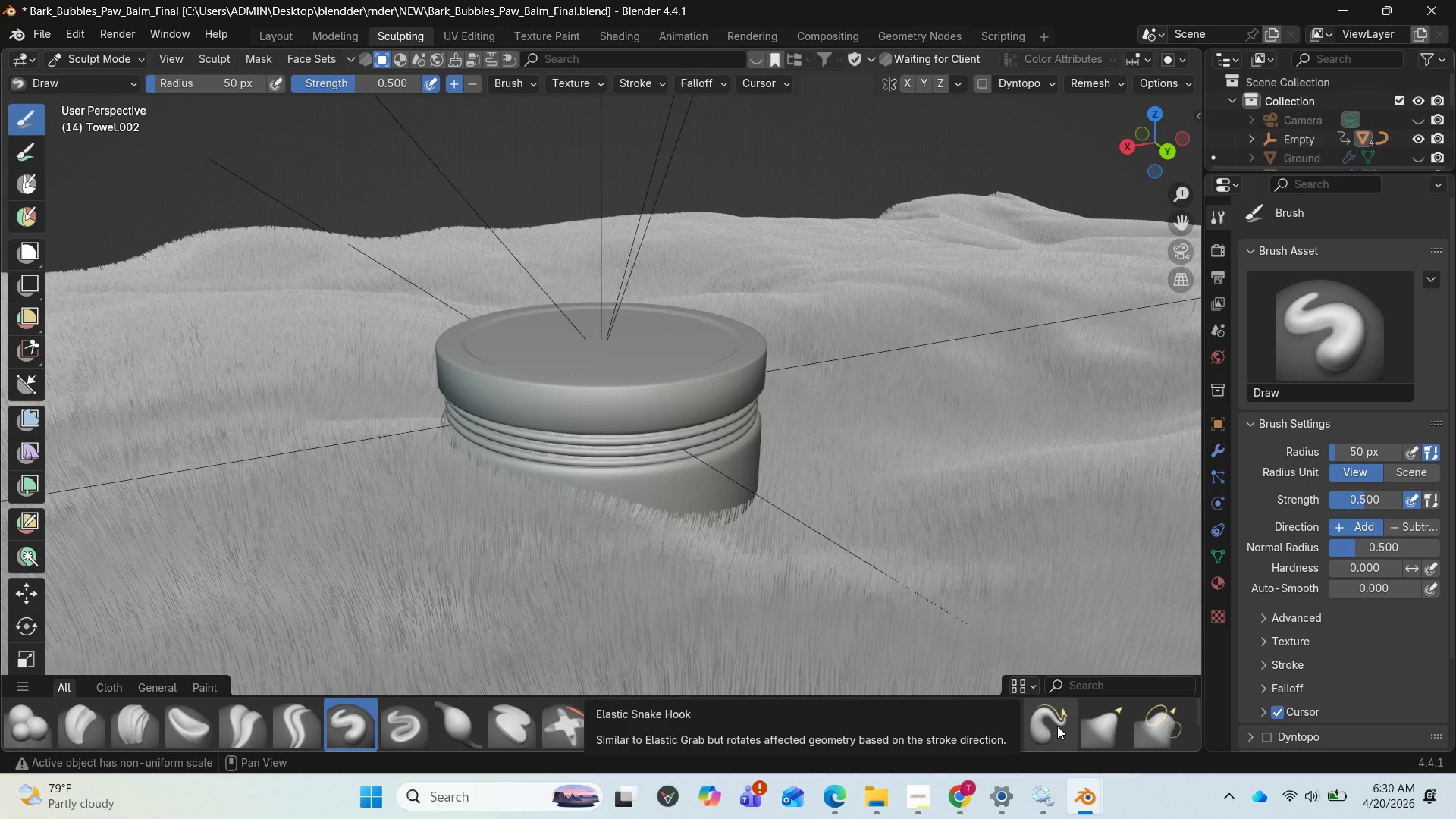 
left_click([1057, 726])
 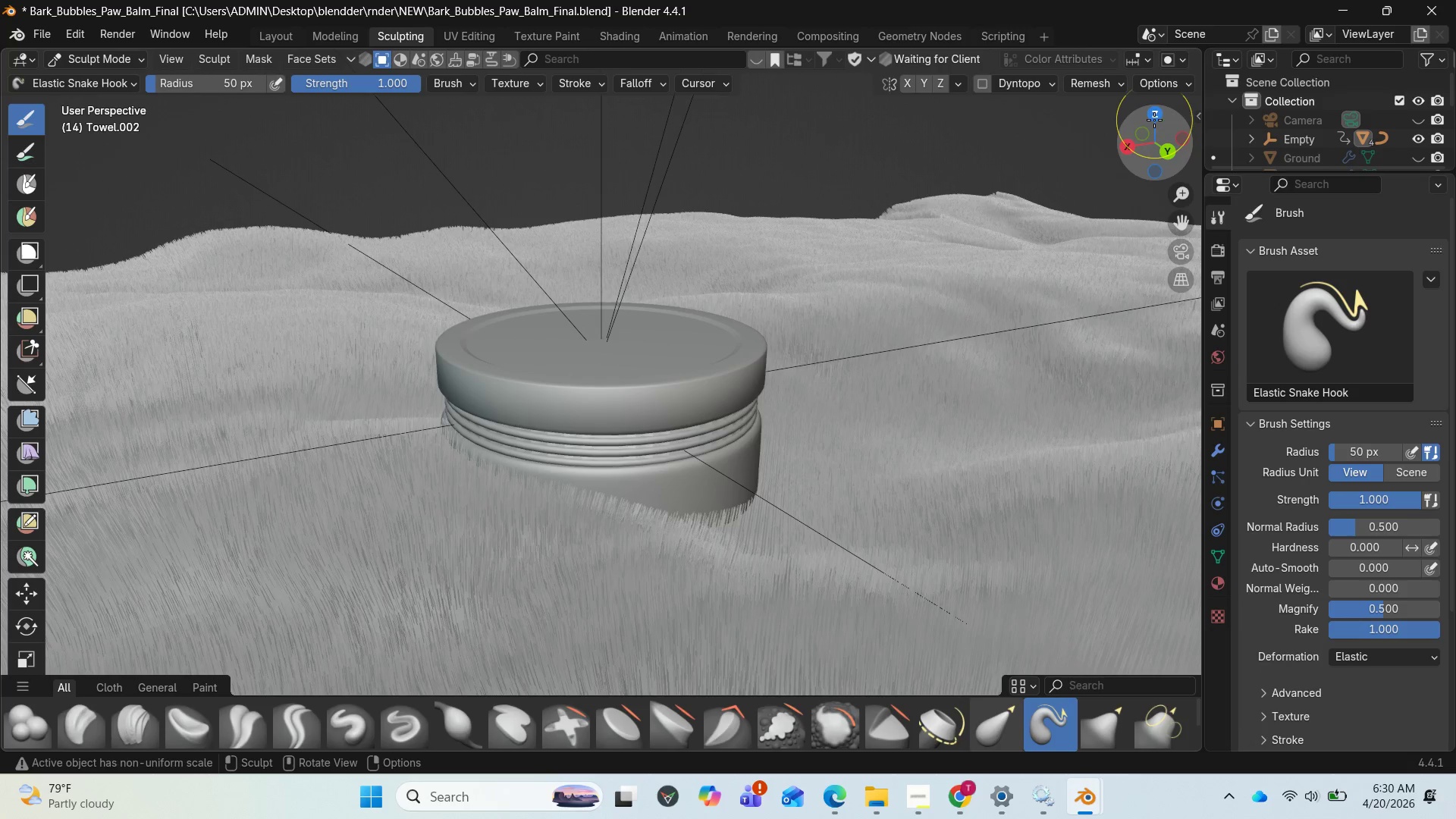 
left_click_drag(start_coordinate=[1146, 140], to_coordinate=[1129, 729])
 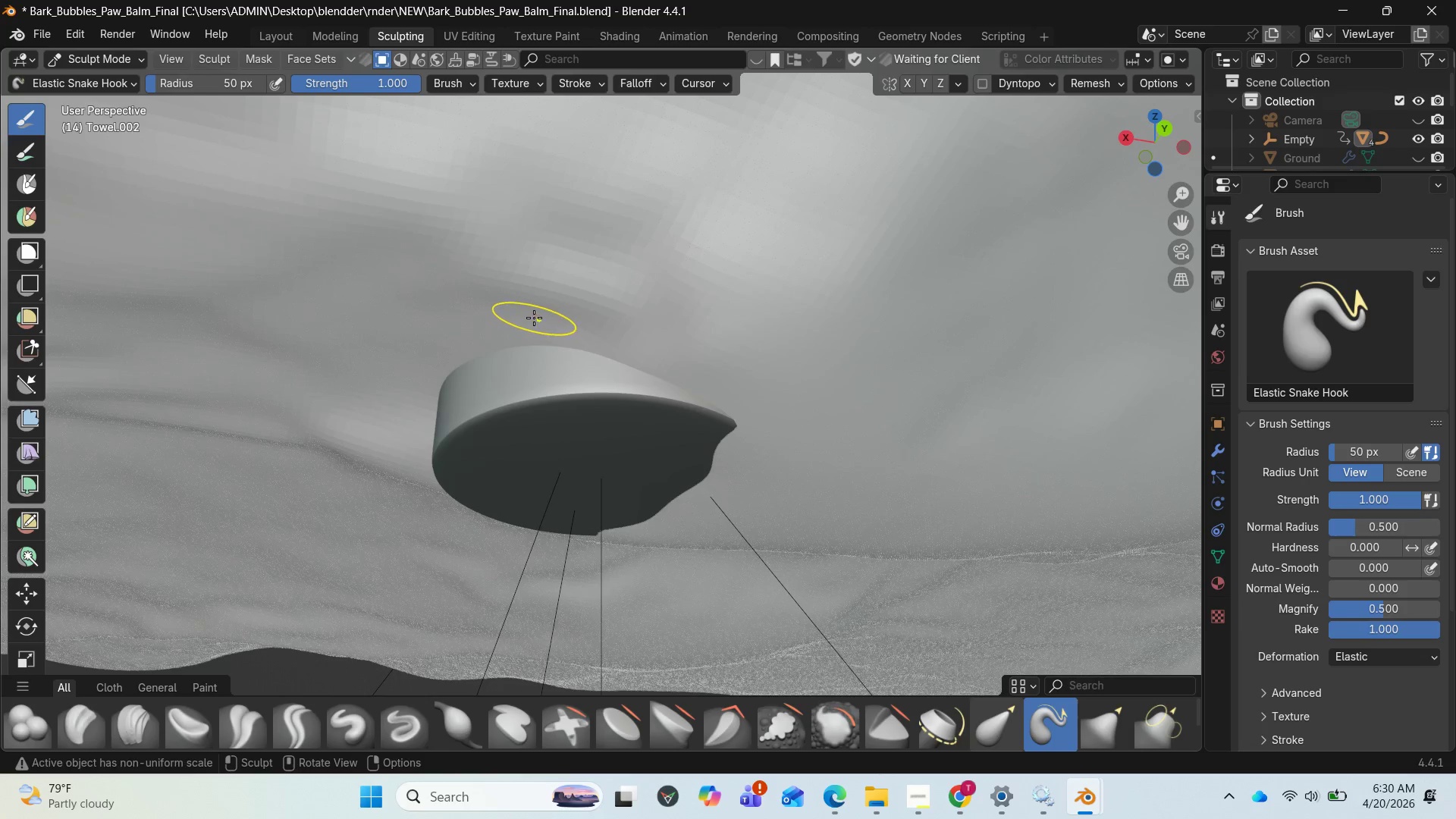 
left_click_drag(start_coordinate=[528, 312], to_coordinate=[484, 444])
 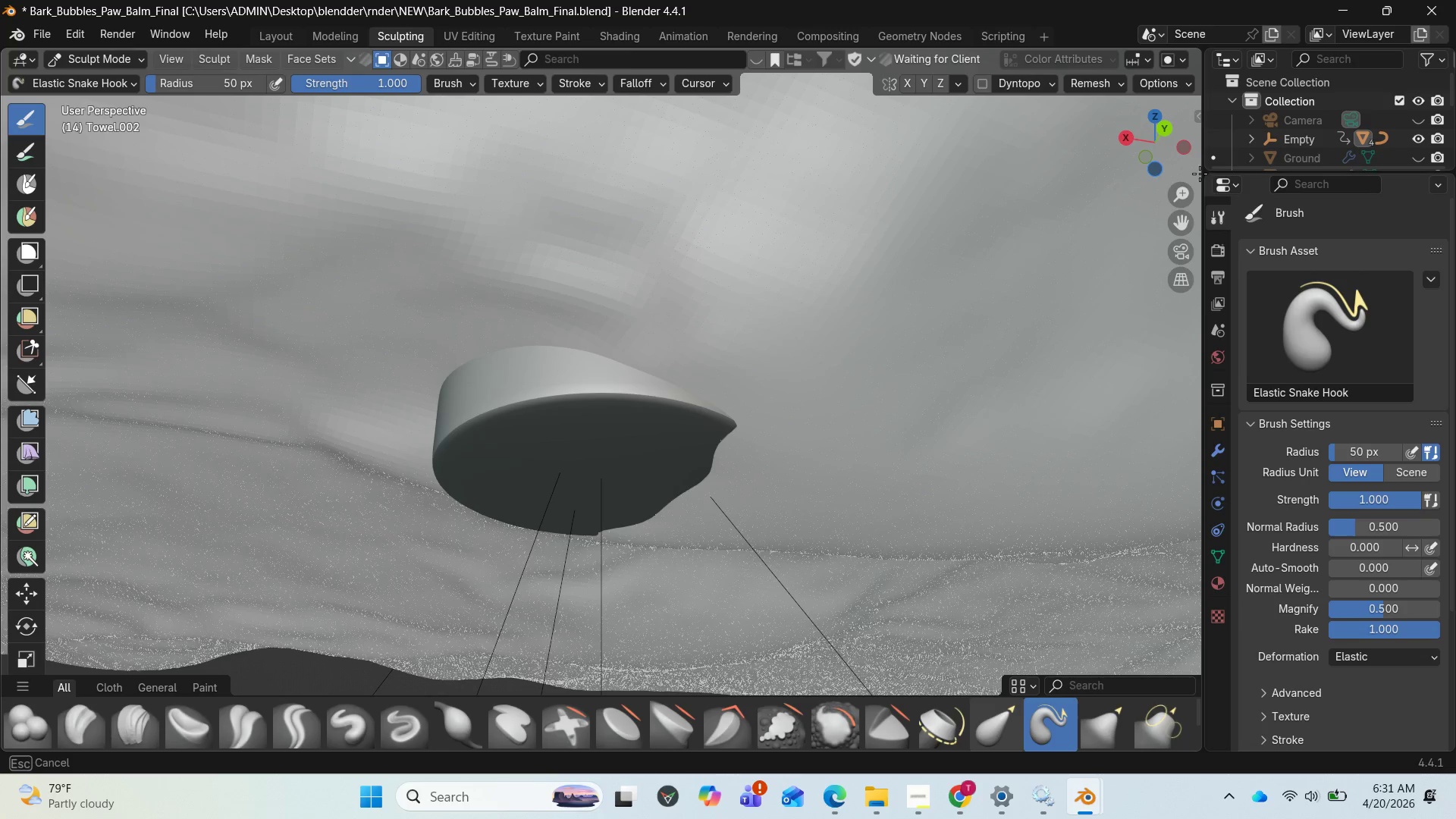 
wait(6.52)
 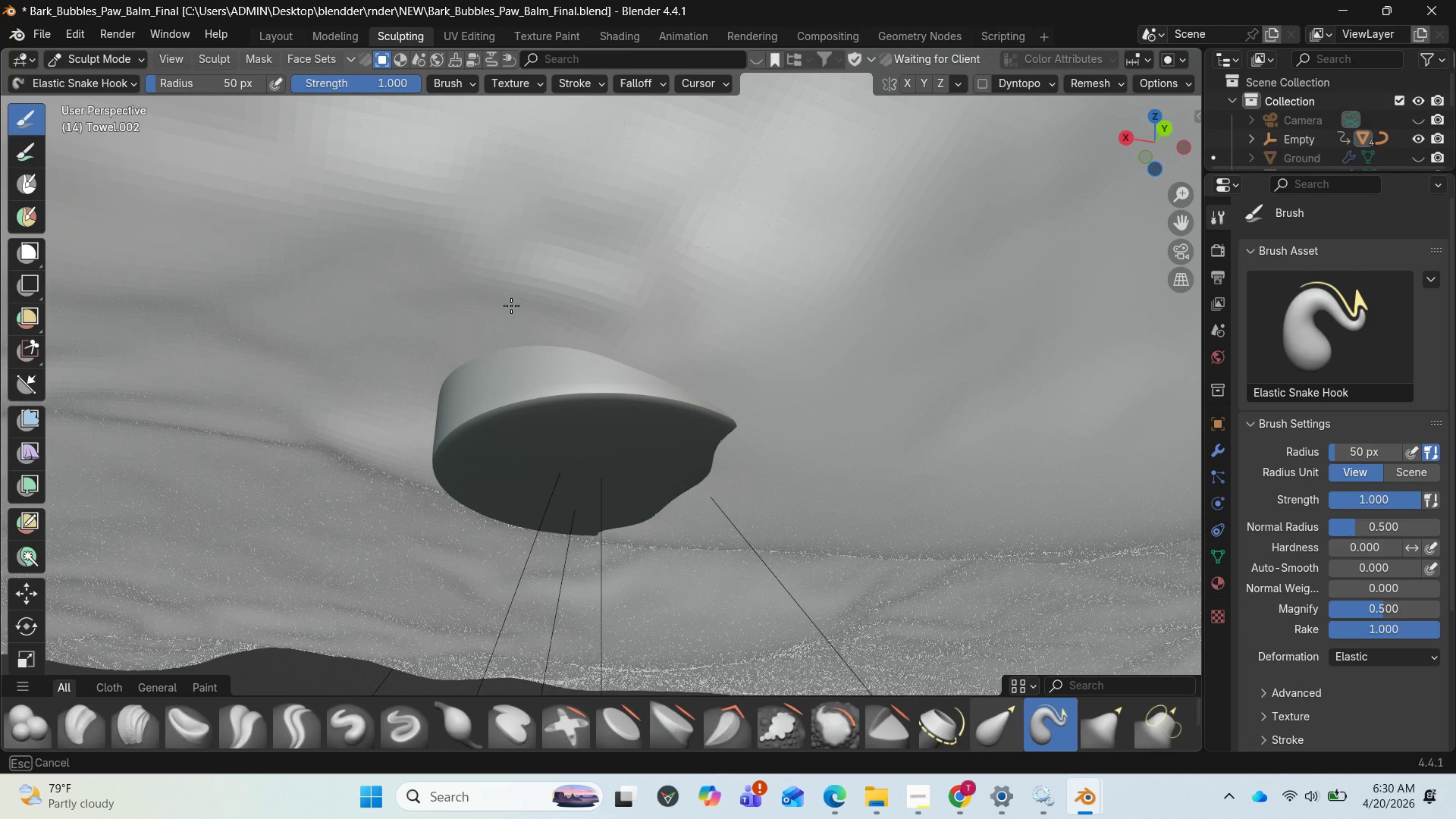 
left_click_drag(start_coordinate=[1157, 133], to_coordinate=[42, 127])
 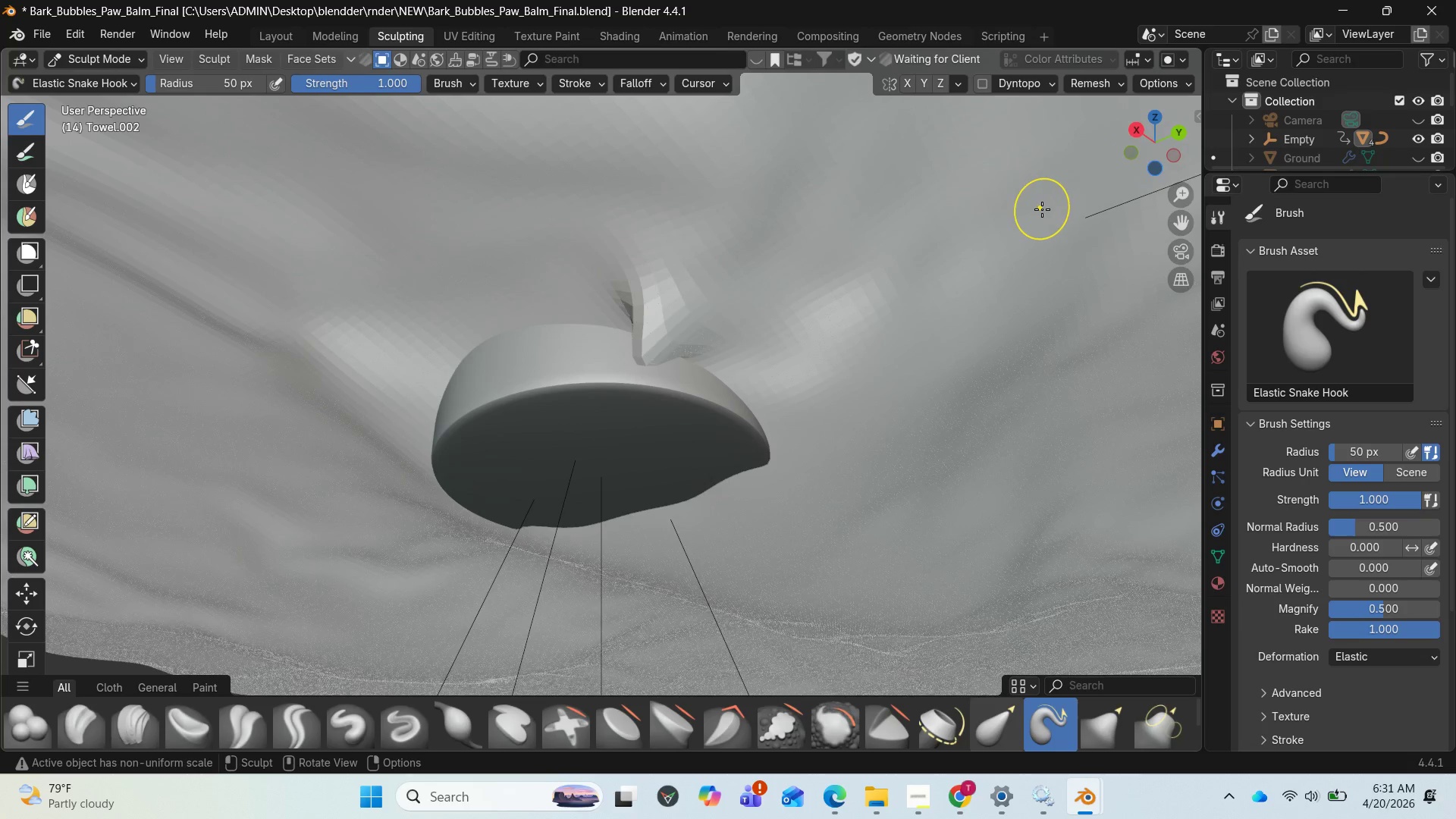 
key(Control+Z)
 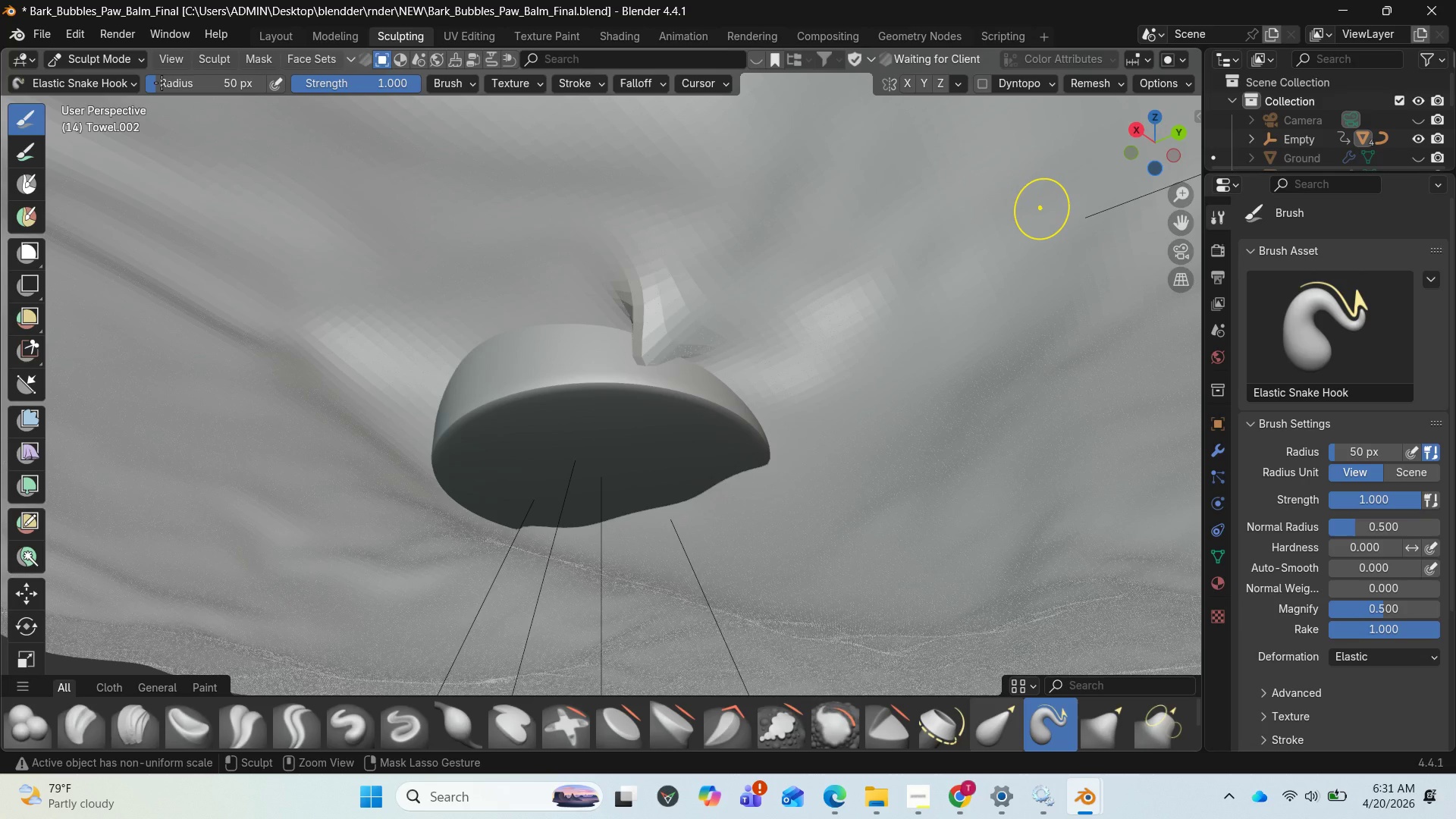 
wait(6.91)
 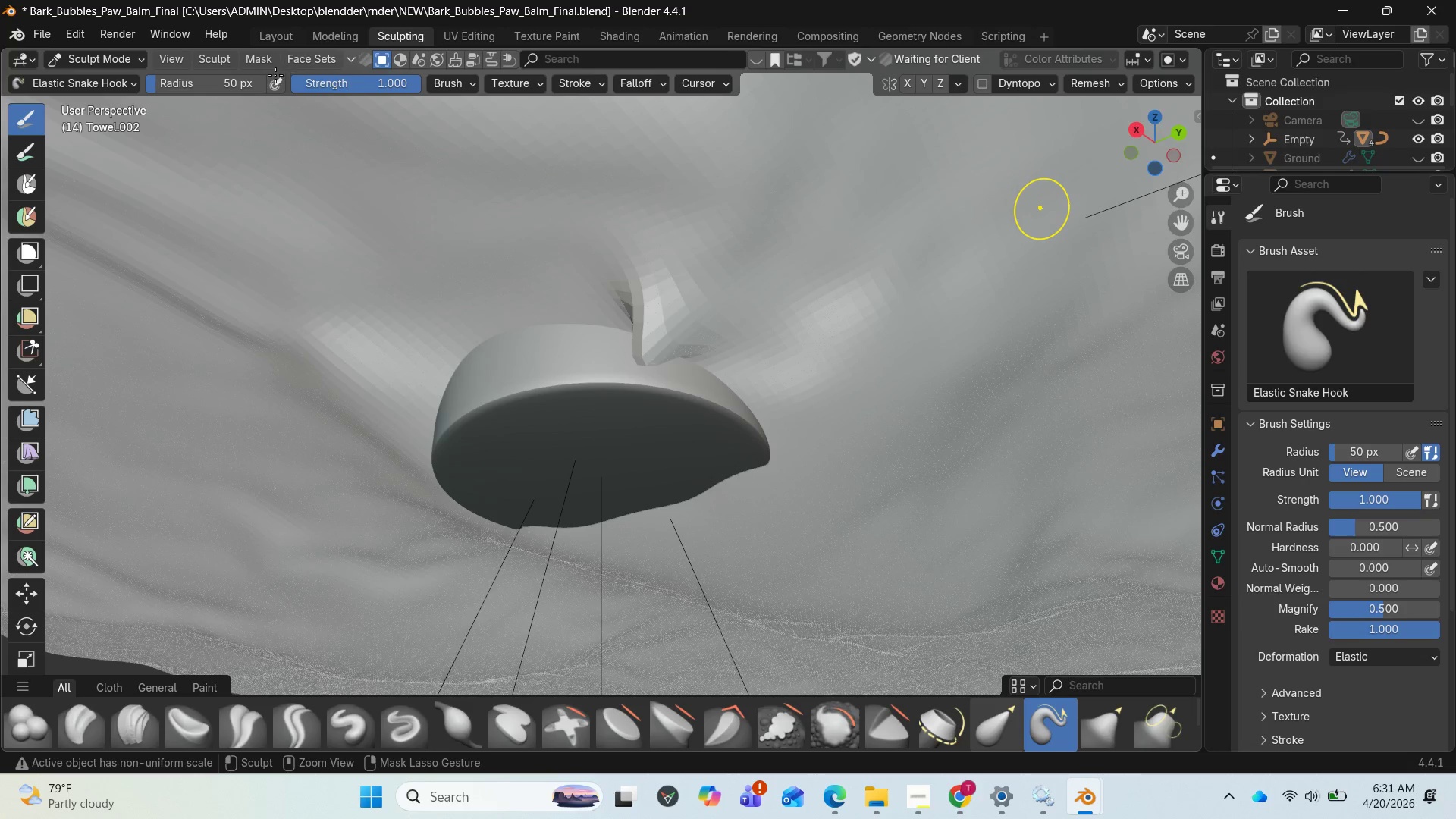 
left_click_drag(start_coordinate=[158, 81], to_coordinate=[217, 545])
 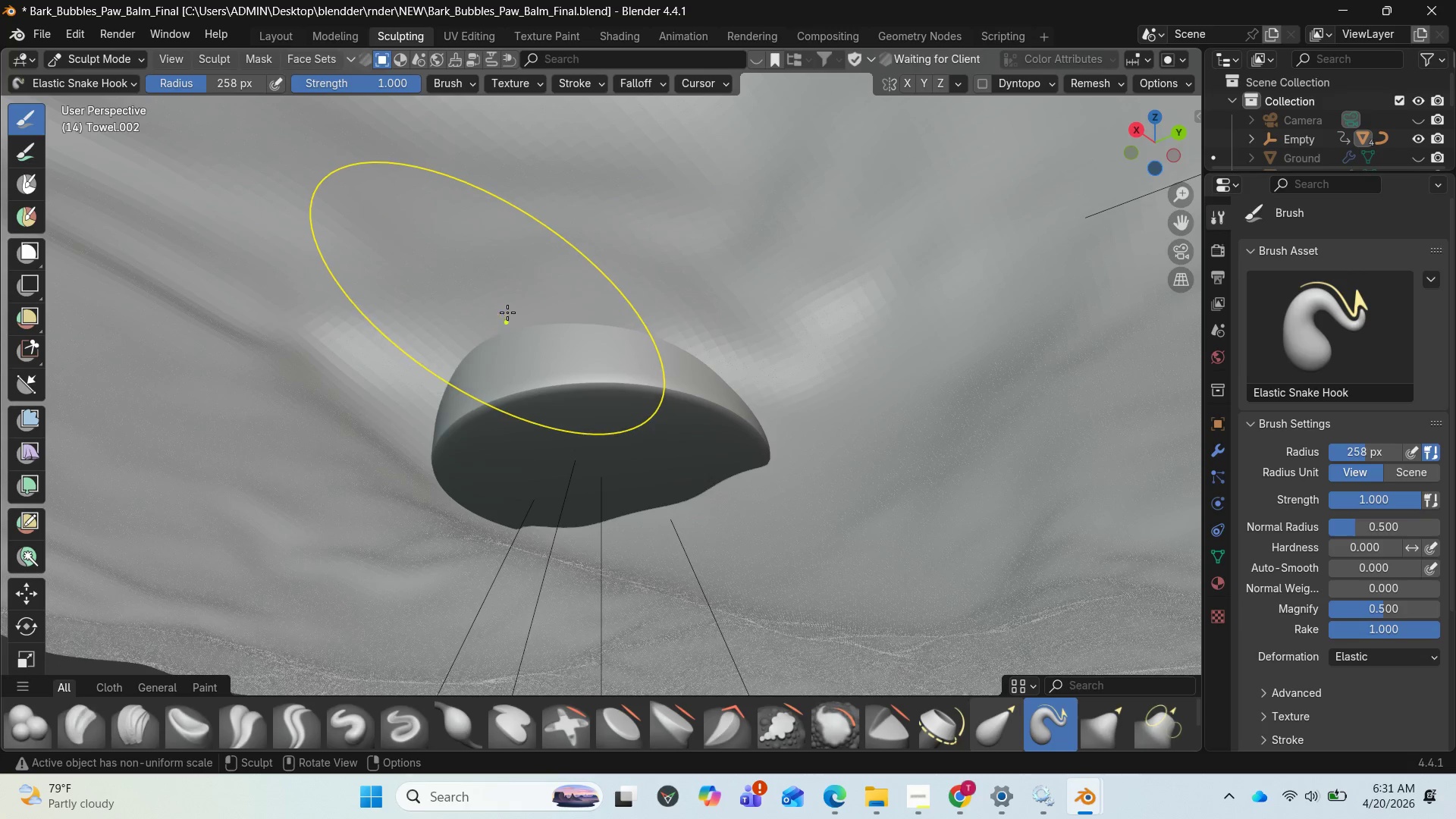 
left_click_drag(start_coordinate=[507, 296], to_coordinate=[444, 386])
 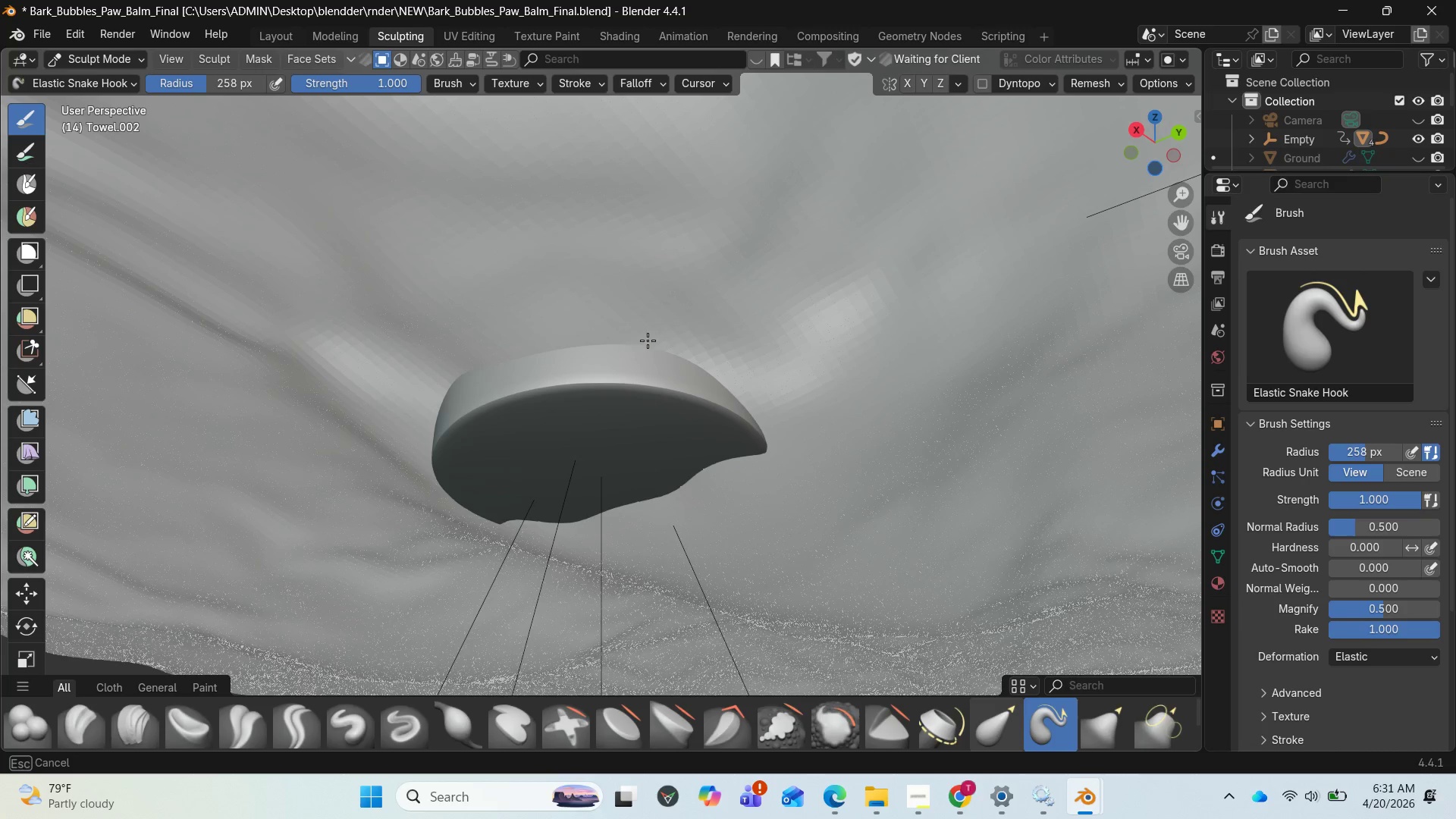 
wait(9.83)
 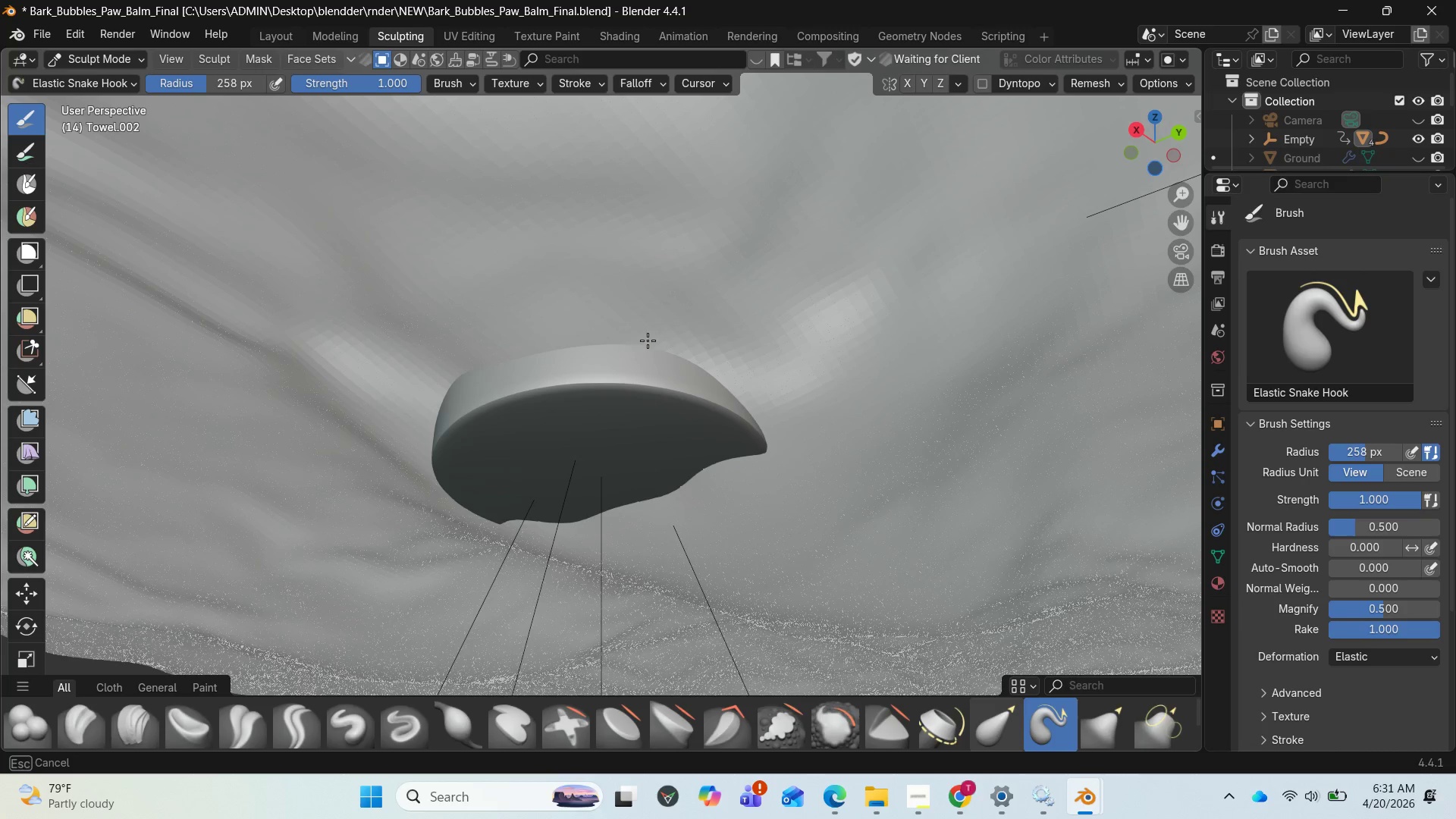 
left_click_drag(start_coordinate=[703, 366], to_coordinate=[665, 426])
 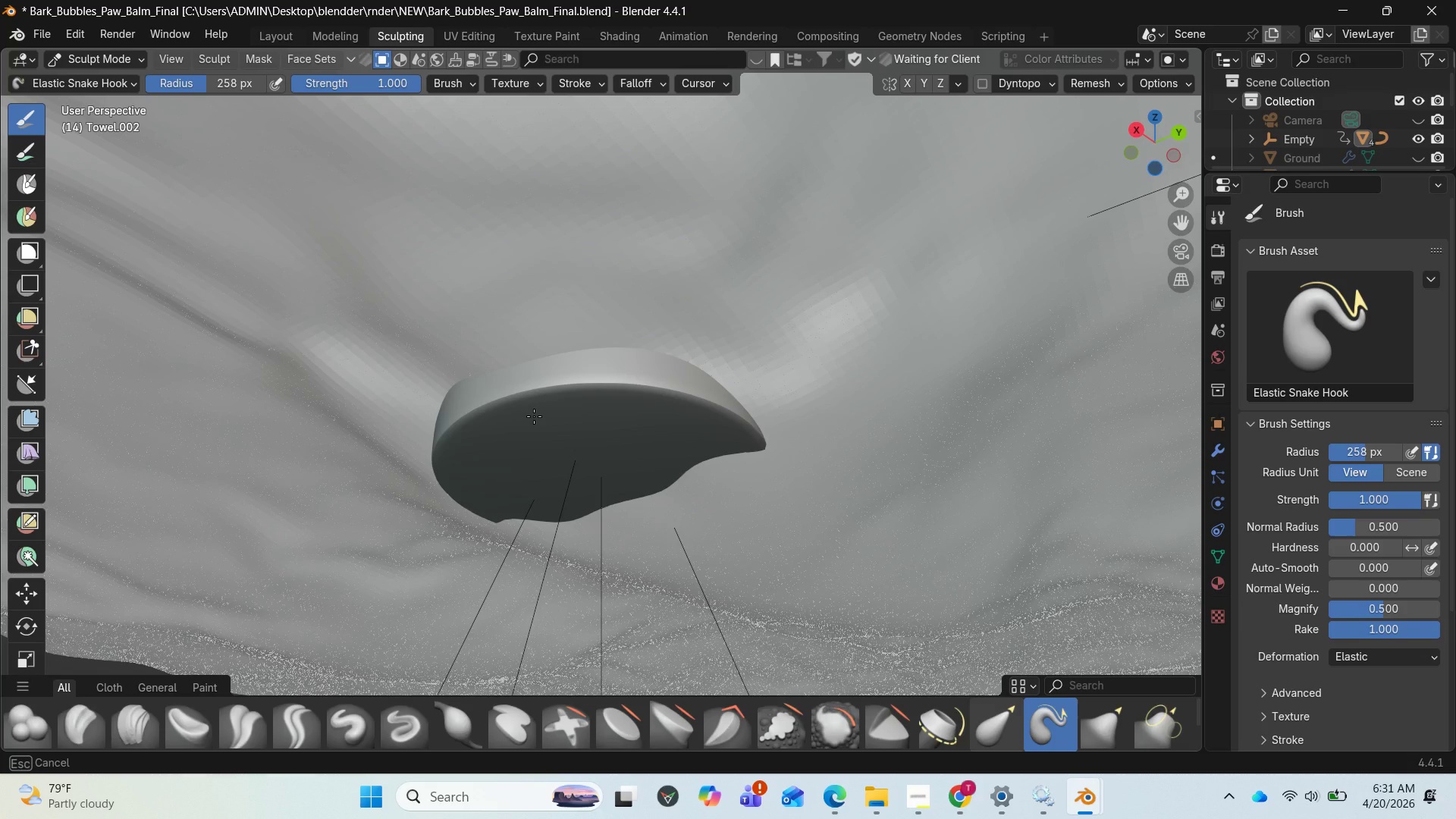 
wait(7.55)
 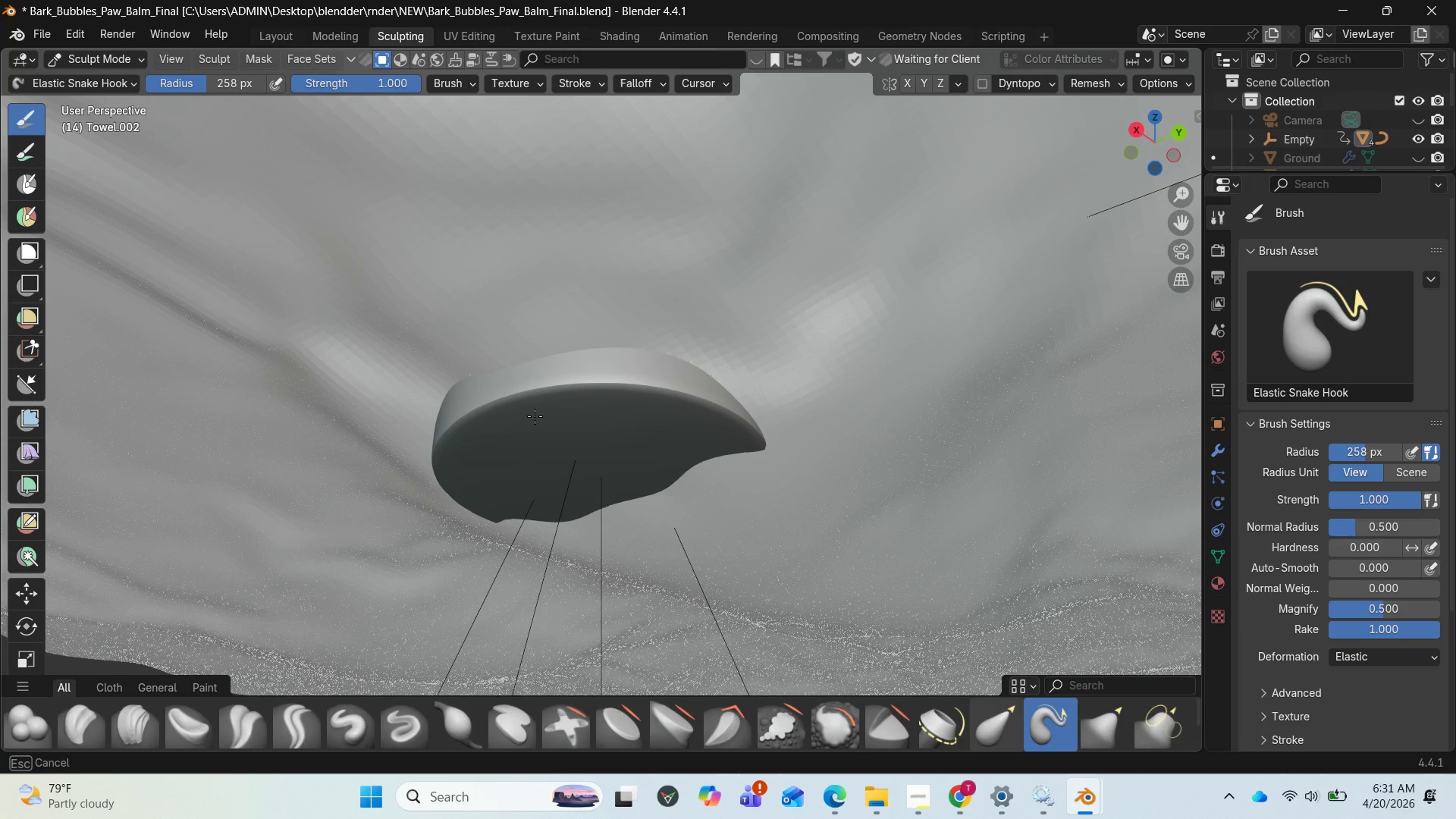 
left_click_drag(start_coordinate=[534, 416], to_coordinate=[509, 488])
 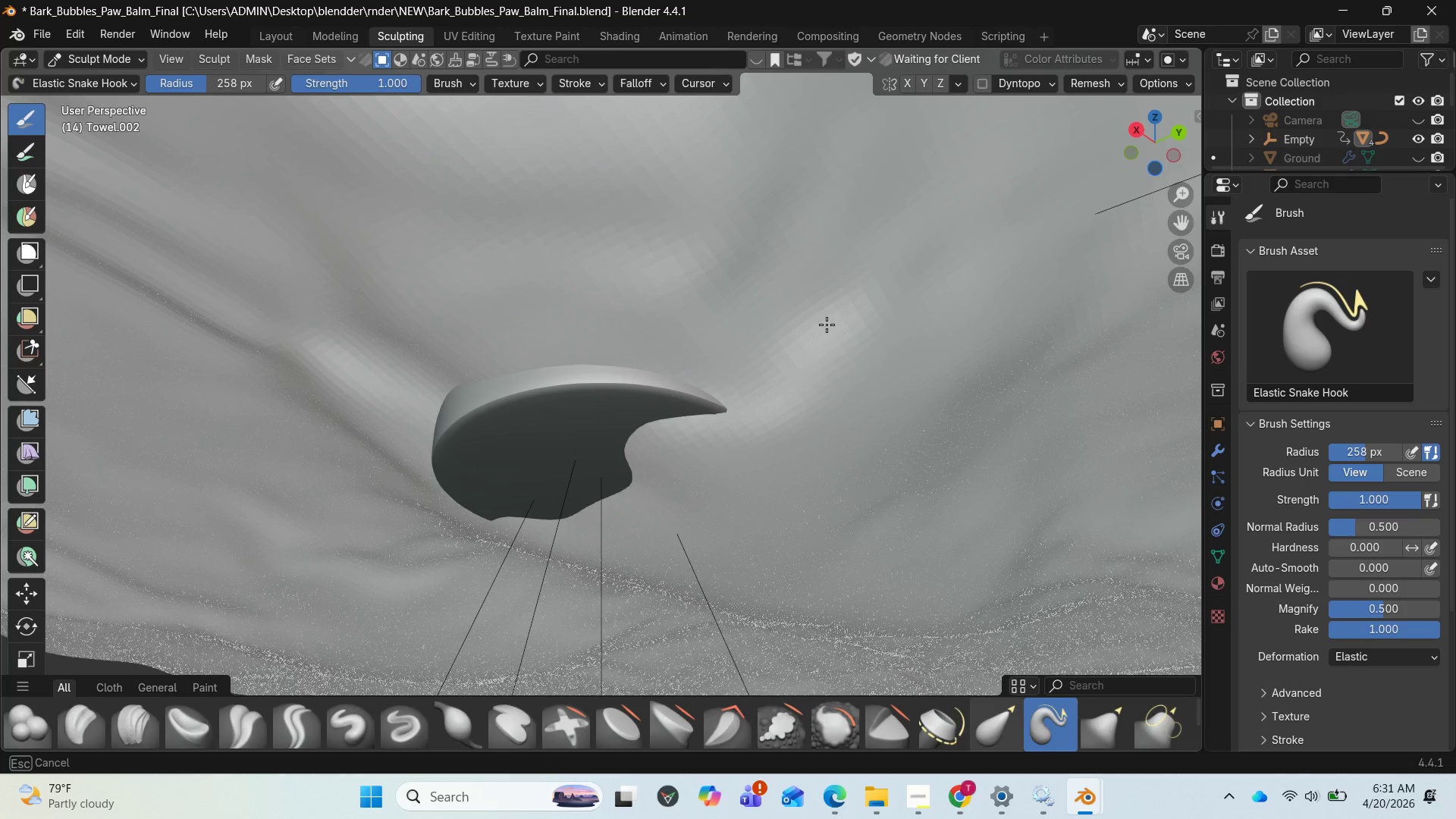 
wait(9.95)
 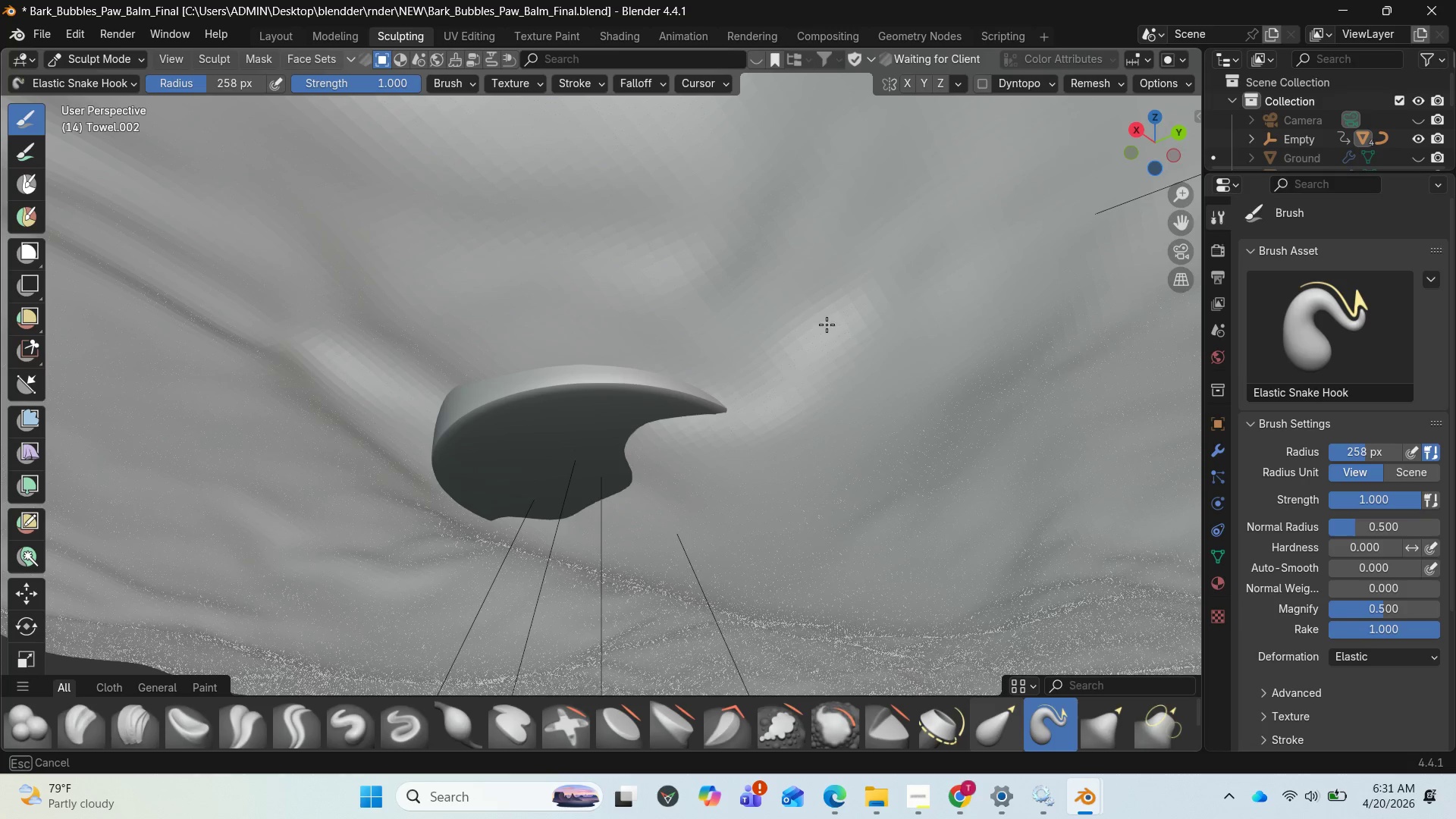 
left_click_drag(start_coordinate=[1159, 140], to_coordinate=[973, 366])
 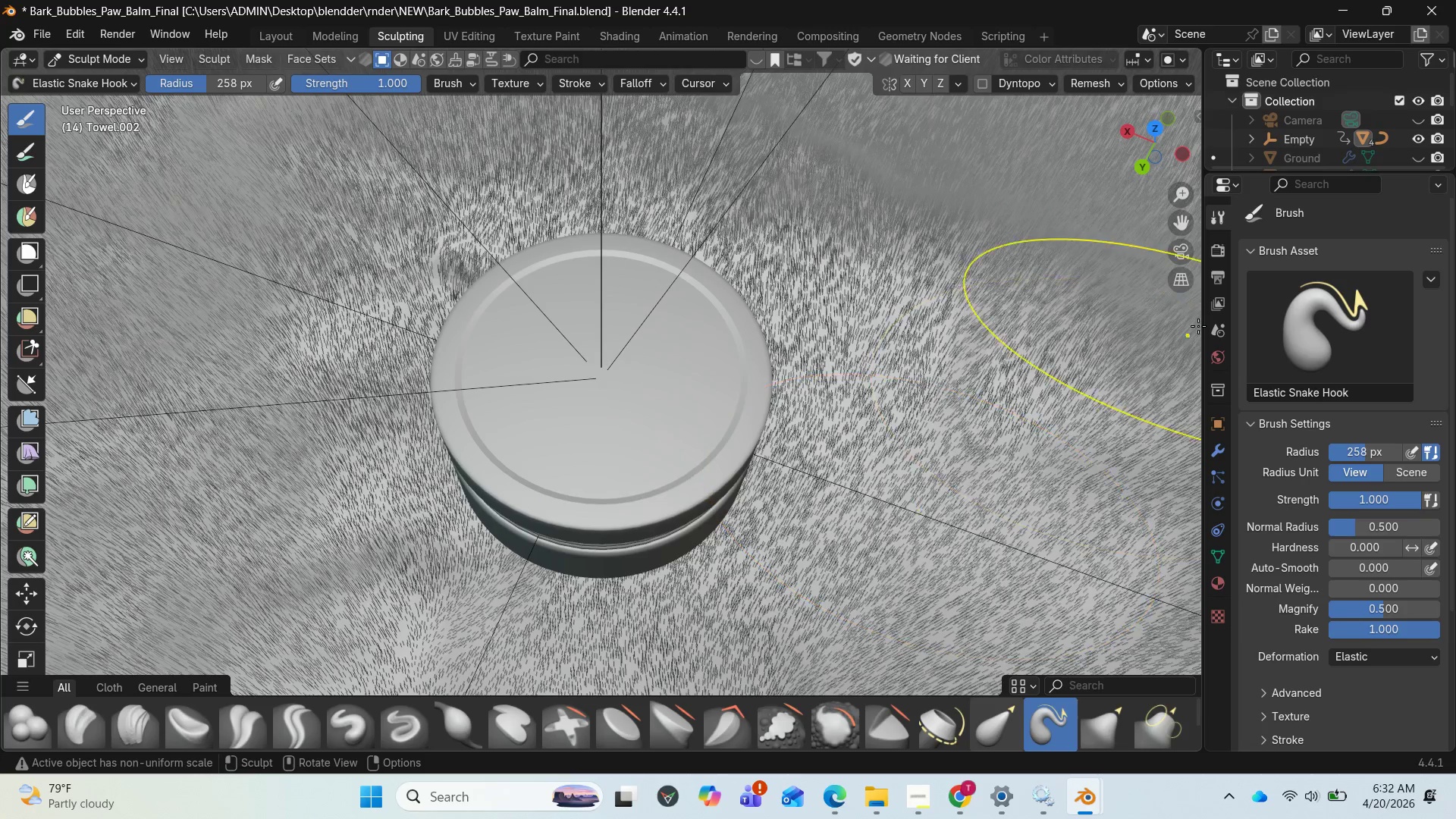 
scroll: coordinate [930, 363], scroll_direction: down, amount: 2.0
 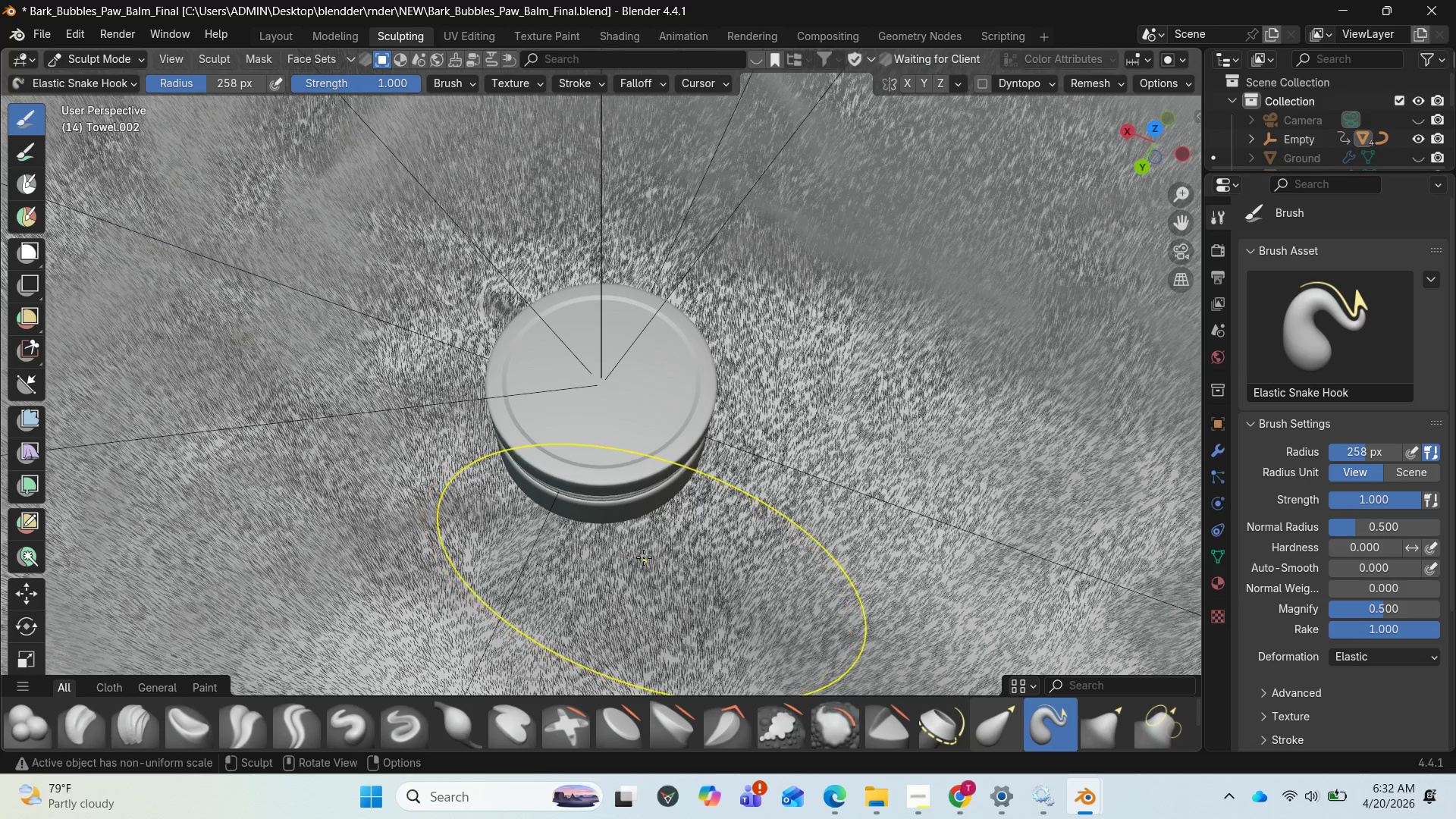 
left_click_drag(start_coordinate=[661, 571], to_coordinate=[672, 546])
 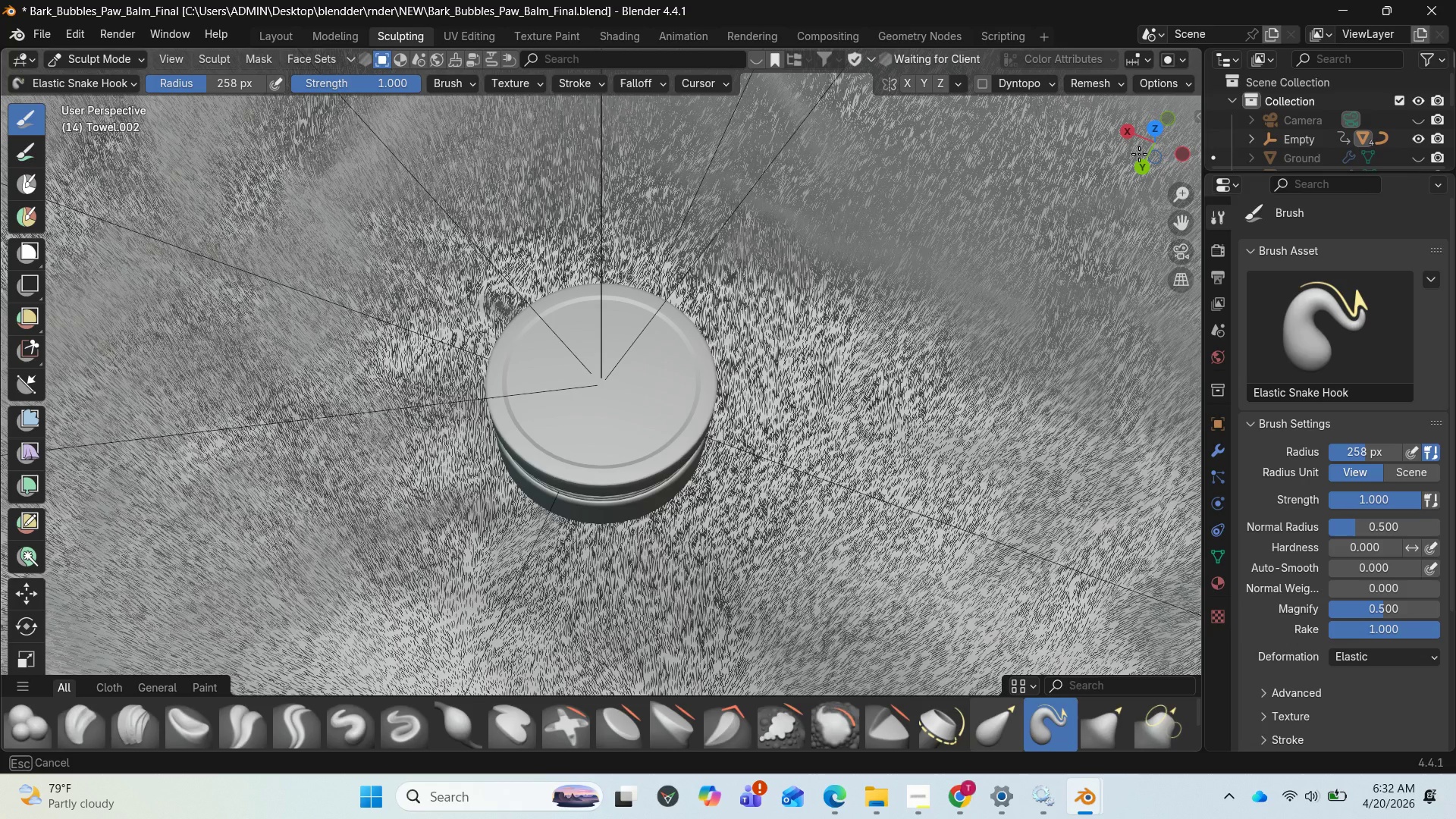 
wait(9.91)
 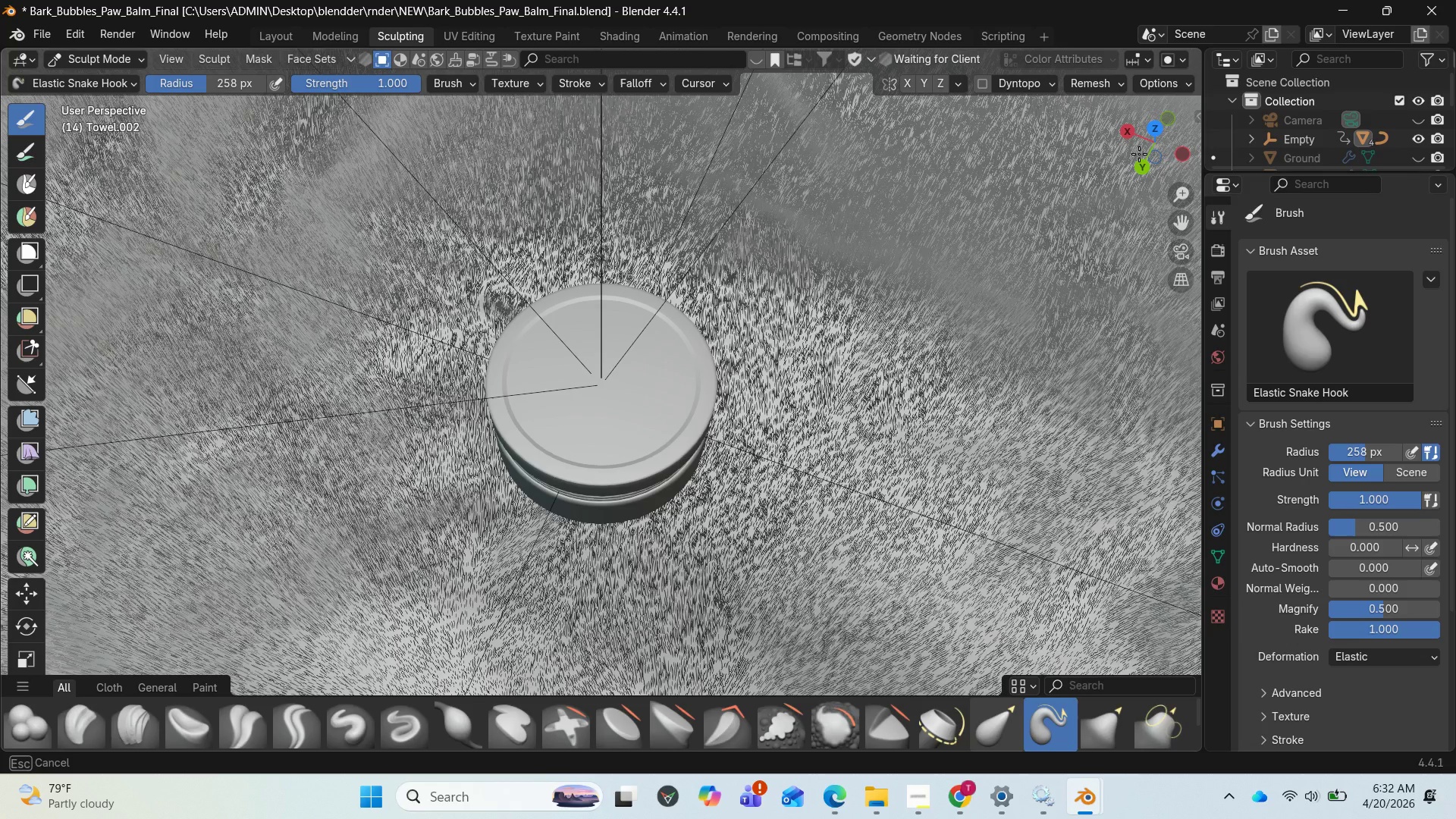 
left_click_drag(start_coordinate=[1150, 148], to_coordinate=[1079, 58])
 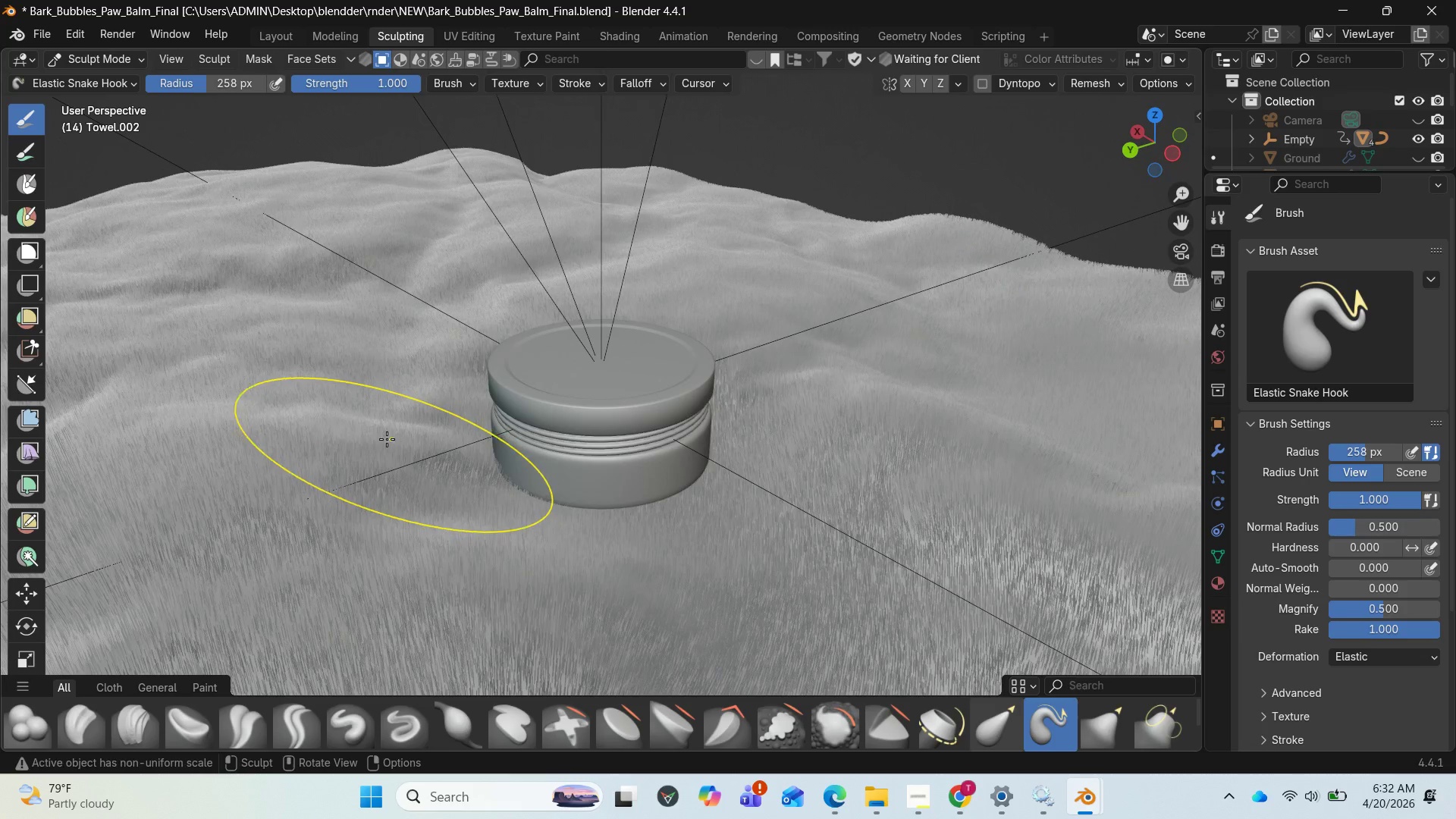 
left_click_drag(start_coordinate=[372, 436], to_coordinate=[379, 372])
 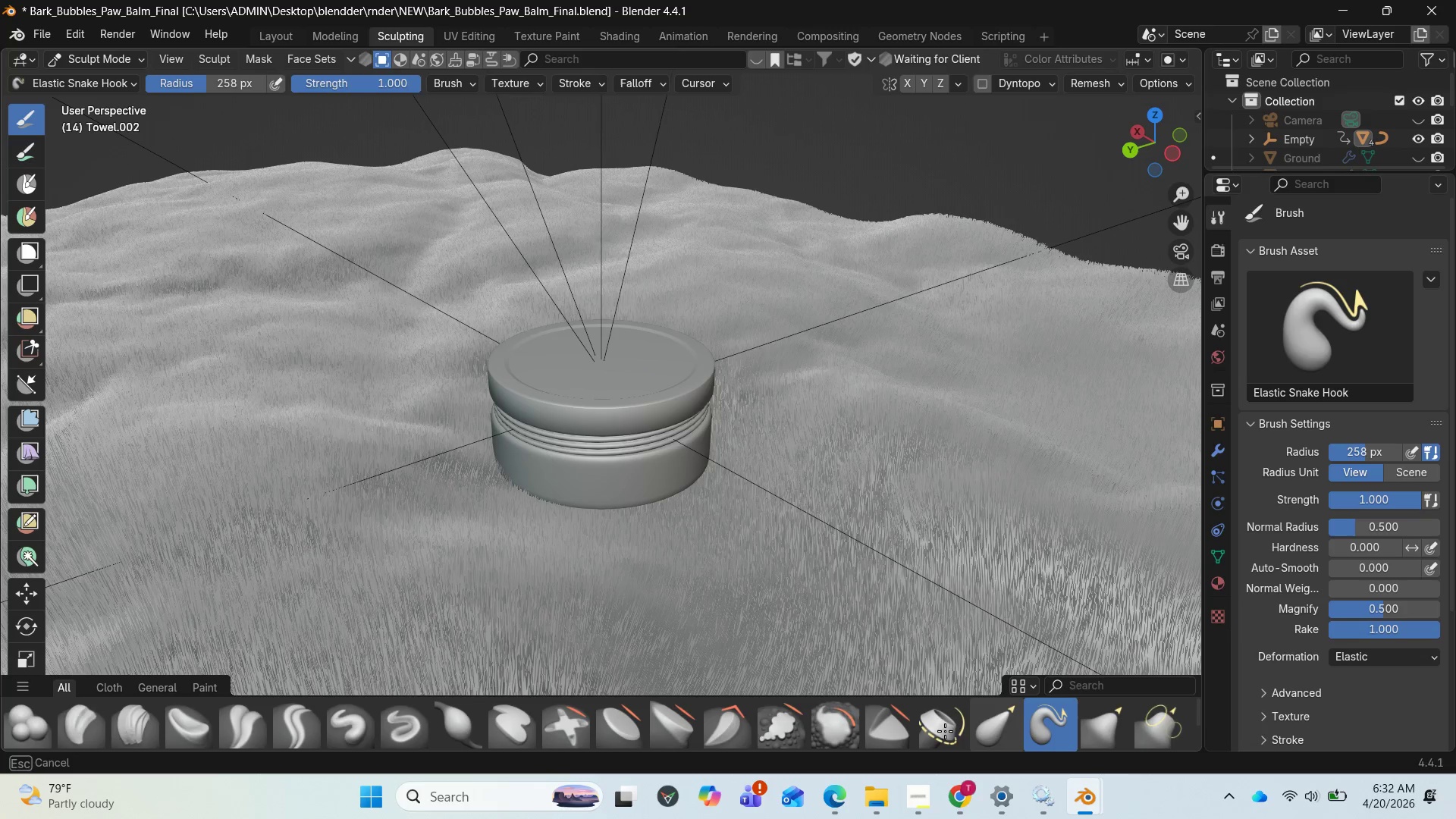 
wait(6.42)
 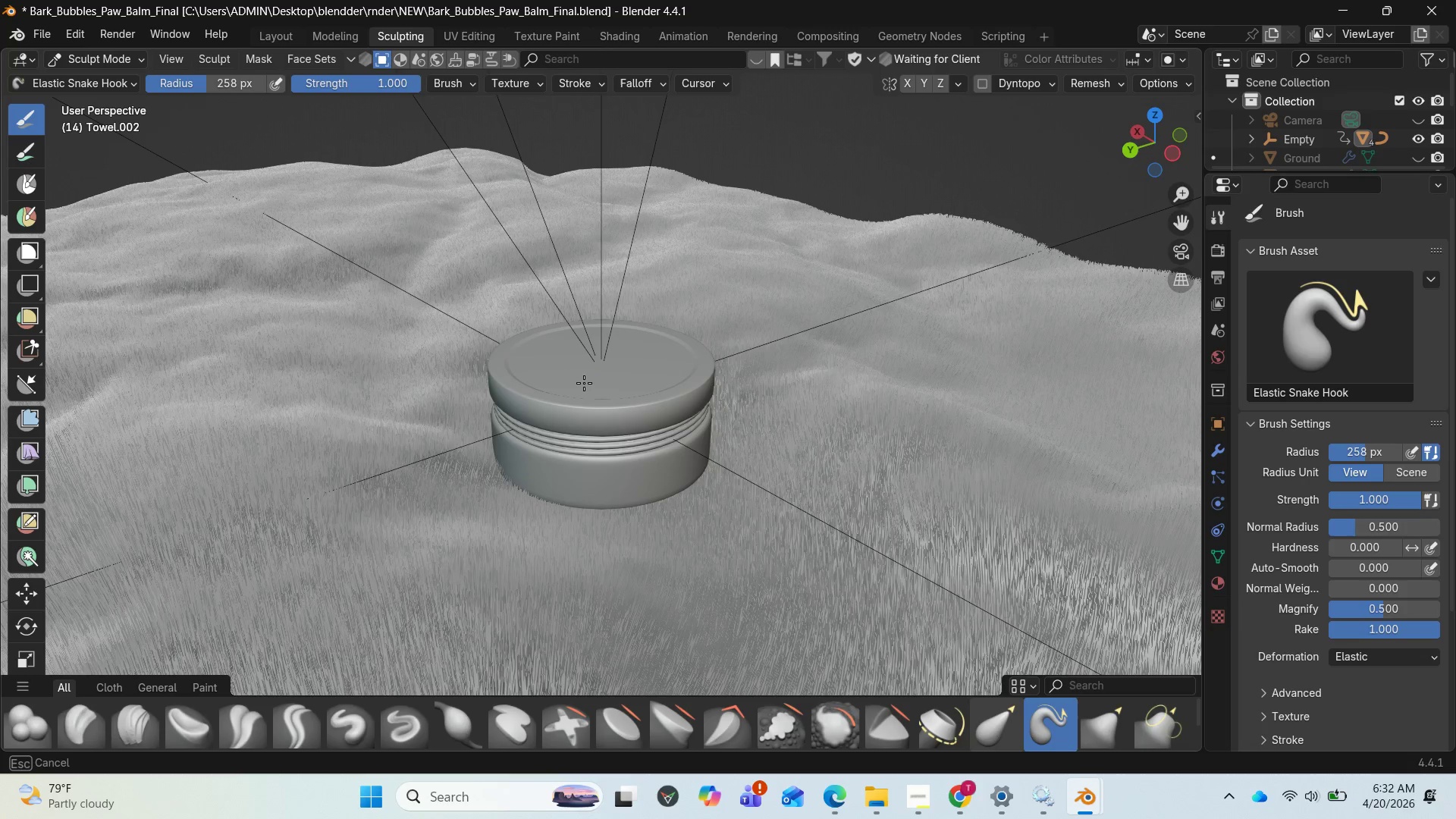 
scroll: coordinate [959, 733], scroll_direction: down, amount: 3.0
 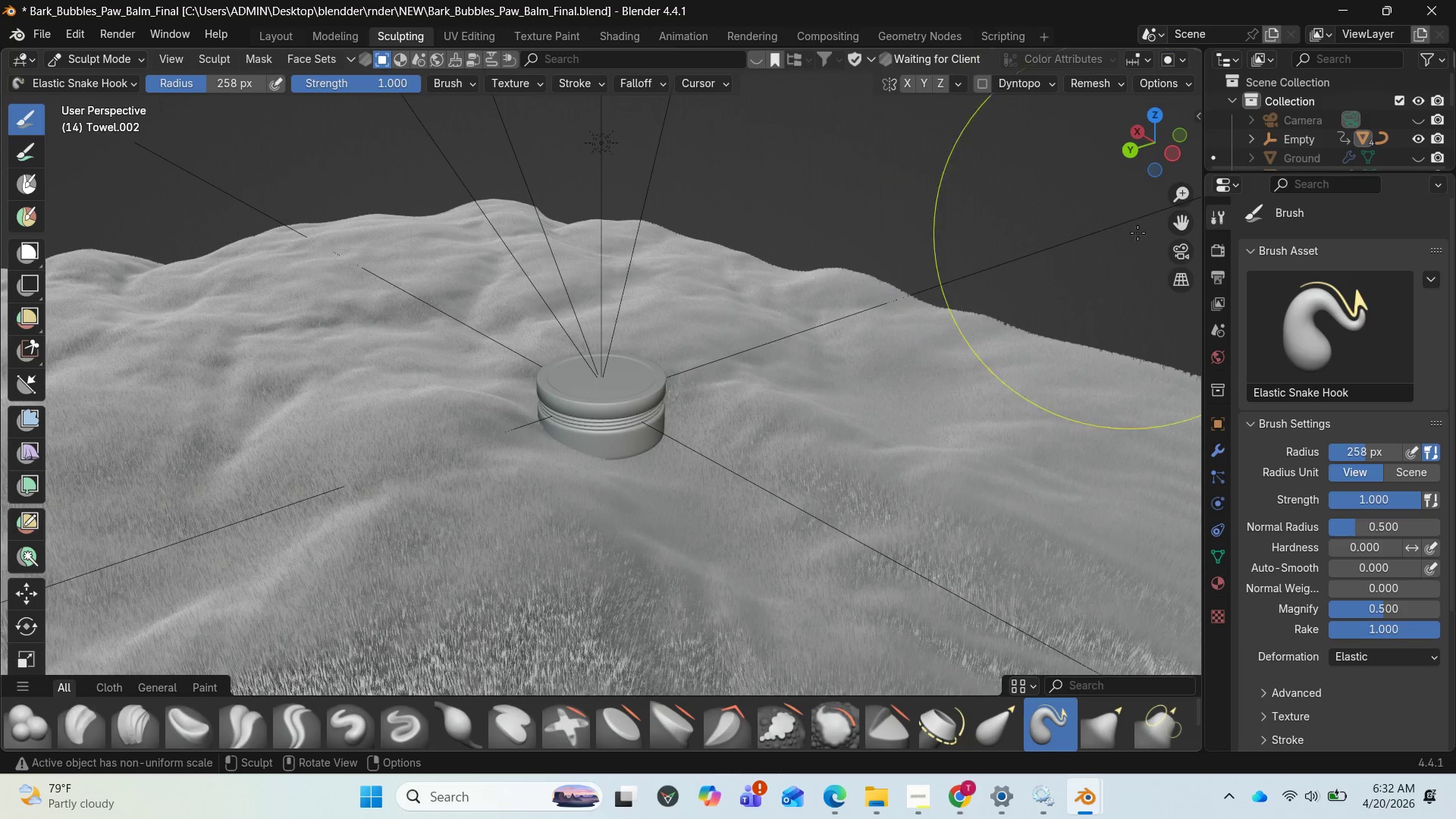 
left_click_drag(start_coordinate=[1144, 129], to_coordinate=[1027, 105])
 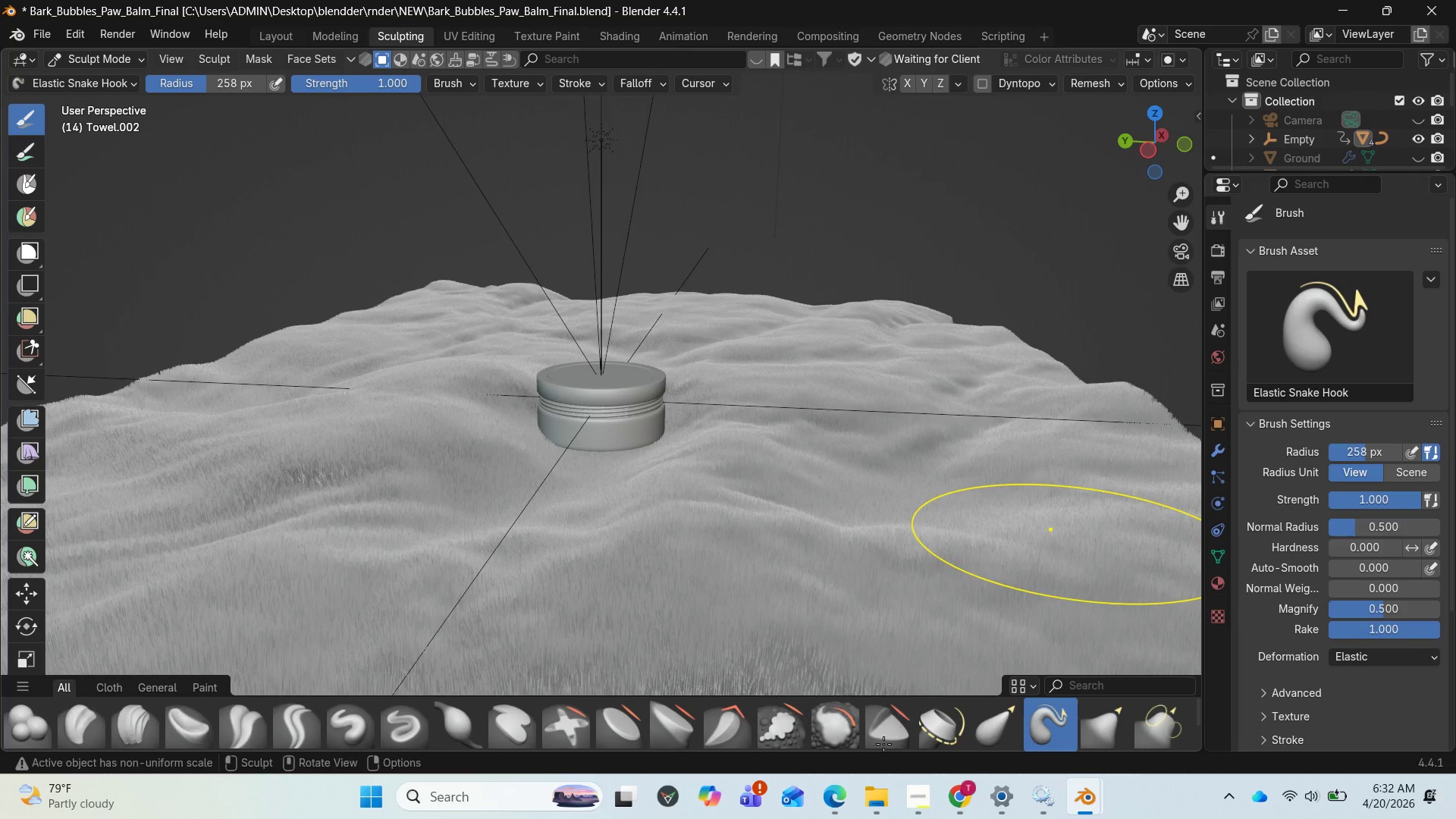 
scroll: coordinate [883, 741], scroll_direction: down, amount: 3.0
 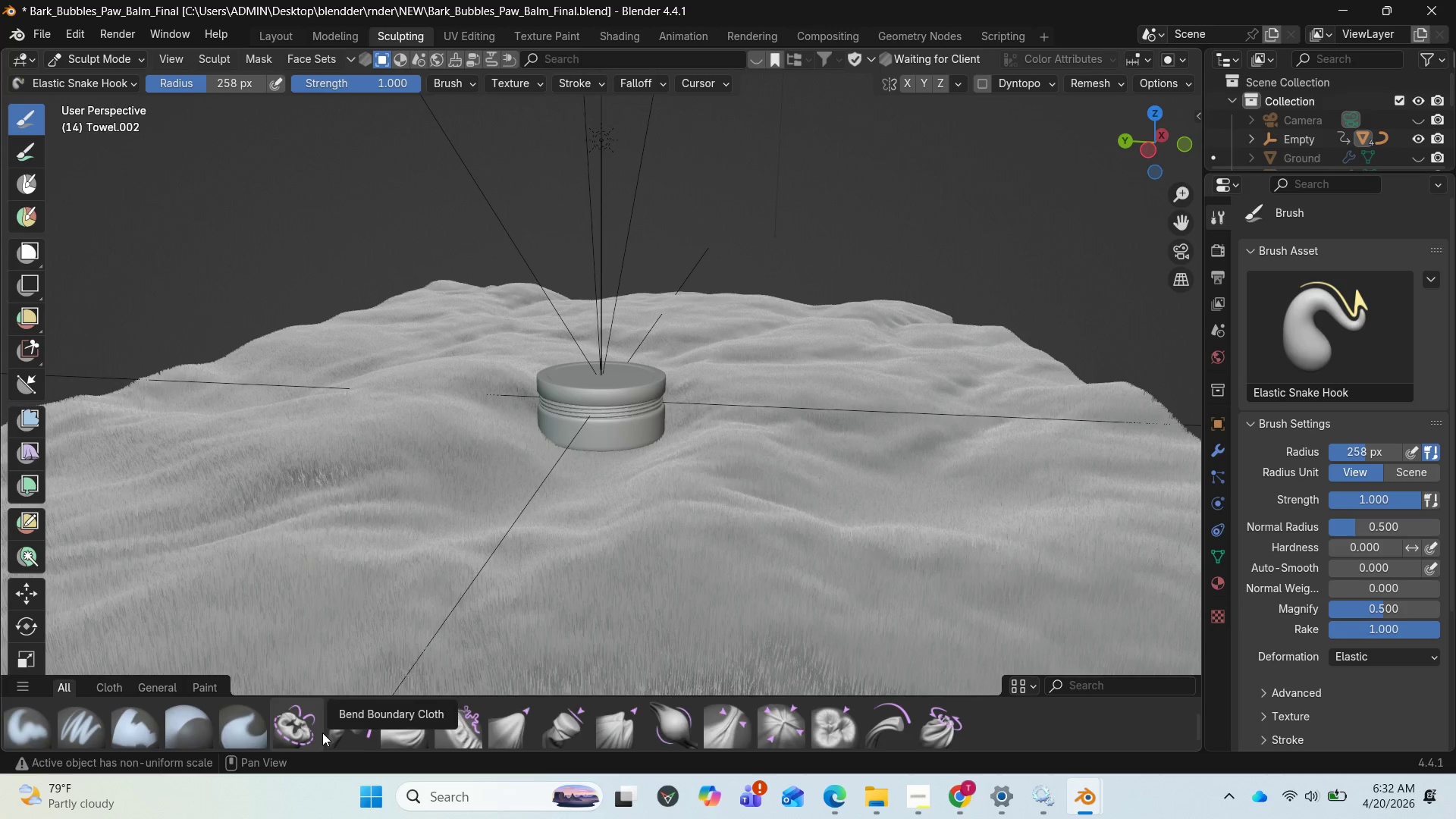 
mouse_move([359, 725])
 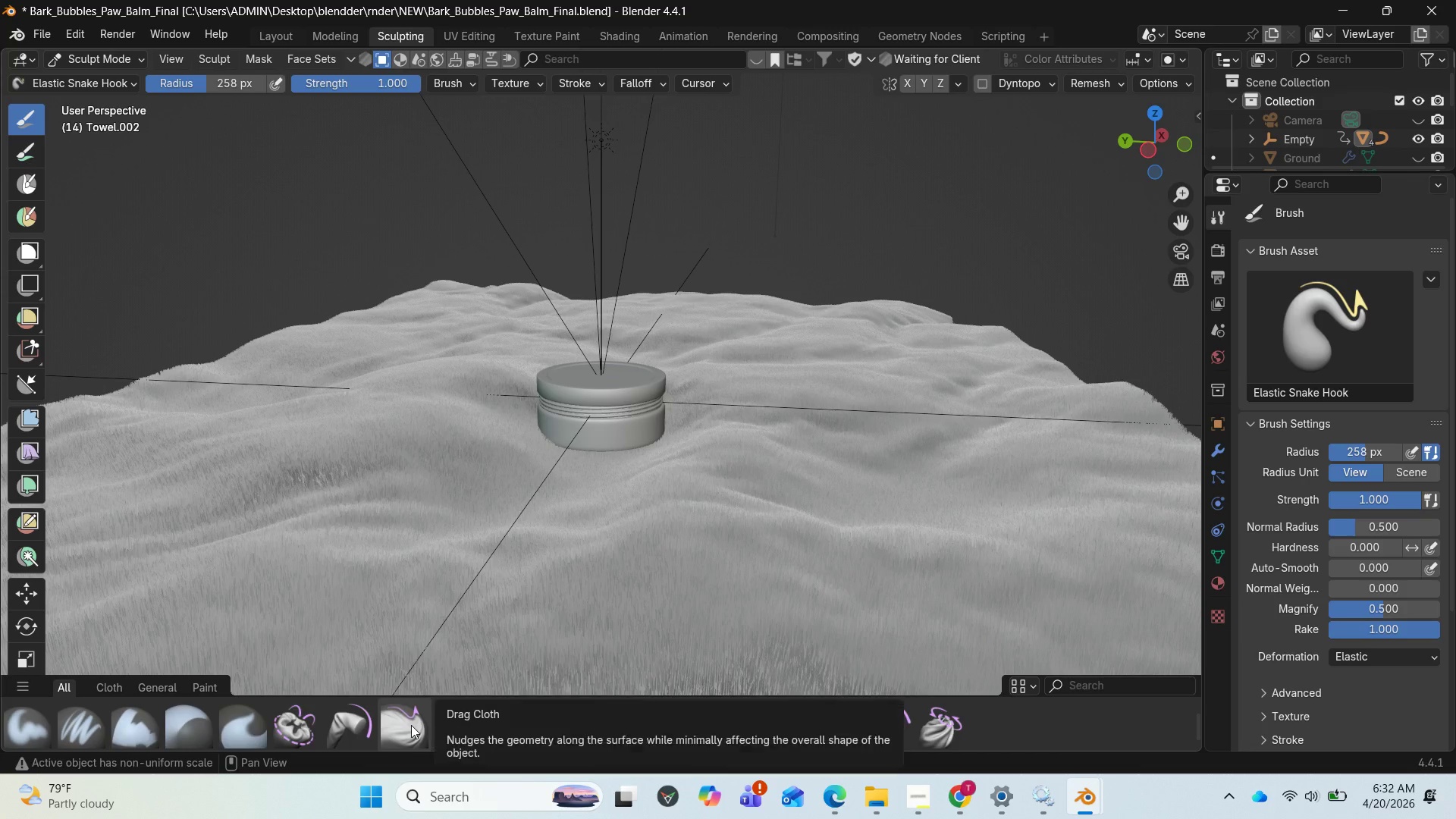 
left_click([411, 725])
 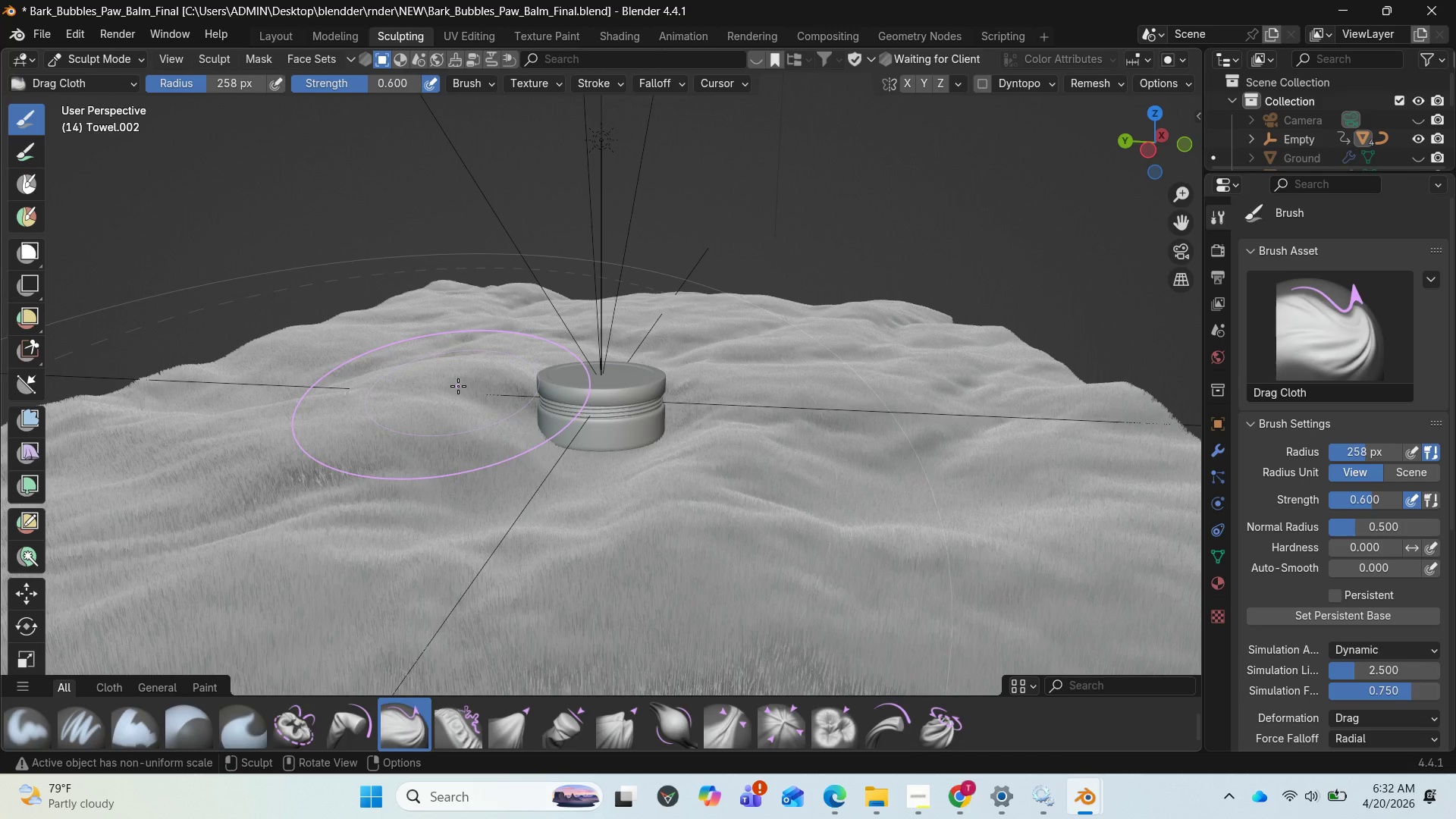 
scroll: coordinate [463, 421], scroll_direction: up, amount: 3.0
 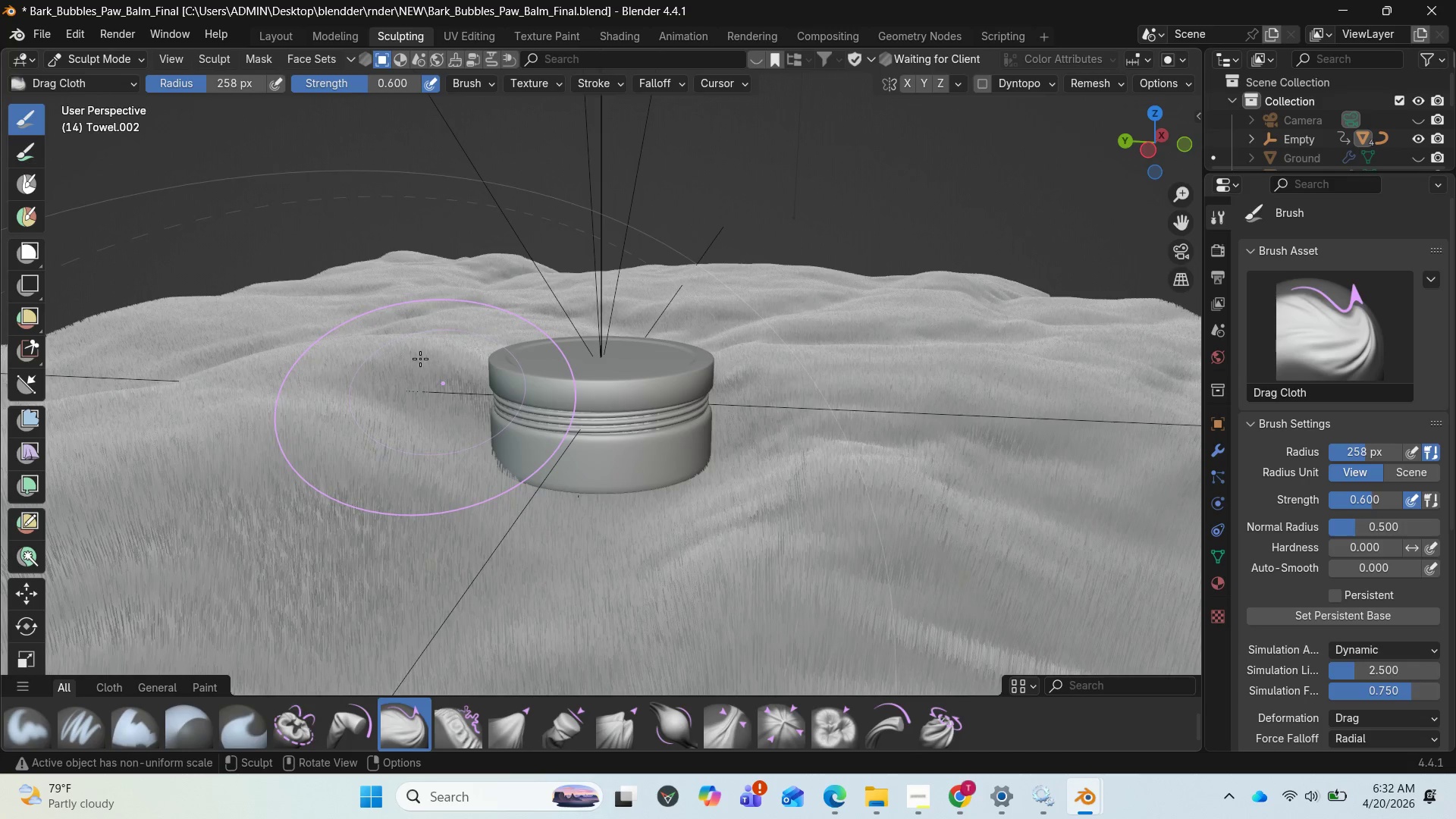 
left_click_drag(start_coordinate=[413, 362], to_coordinate=[416, 328])
 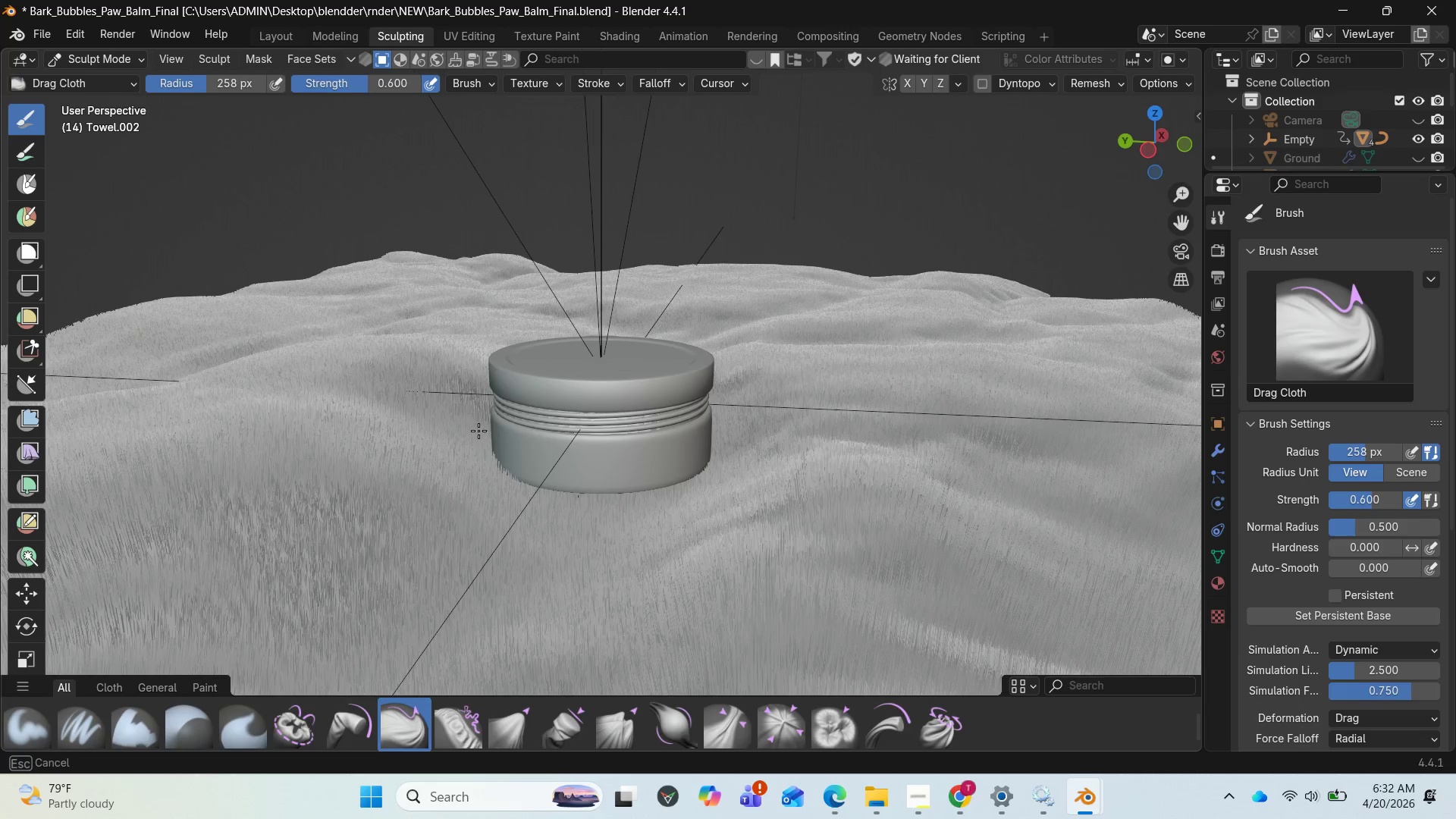 
wait(10.5)
 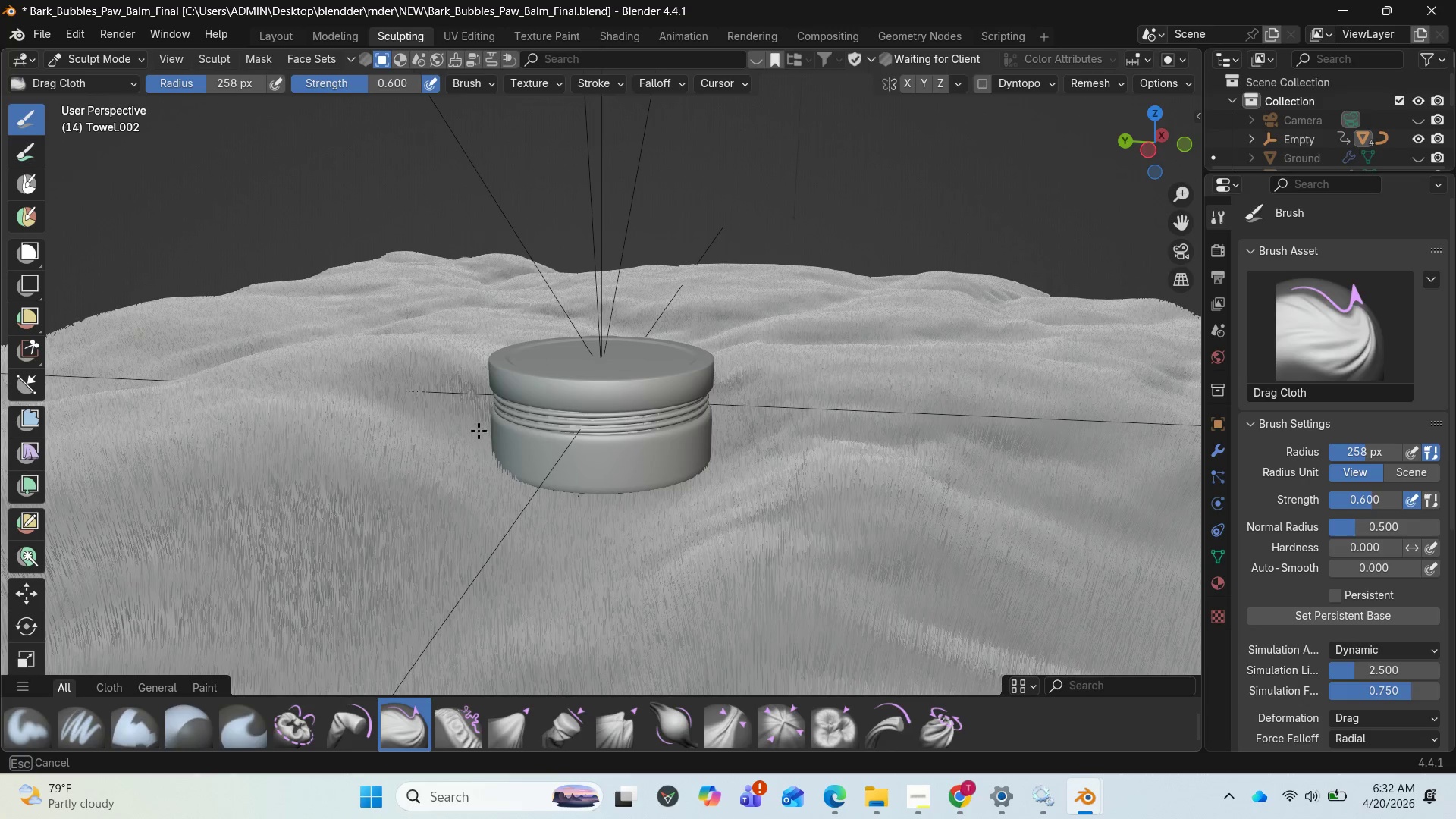 
left_click_drag(start_coordinate=[1156, 142], to_coordinate=[202, 181])
 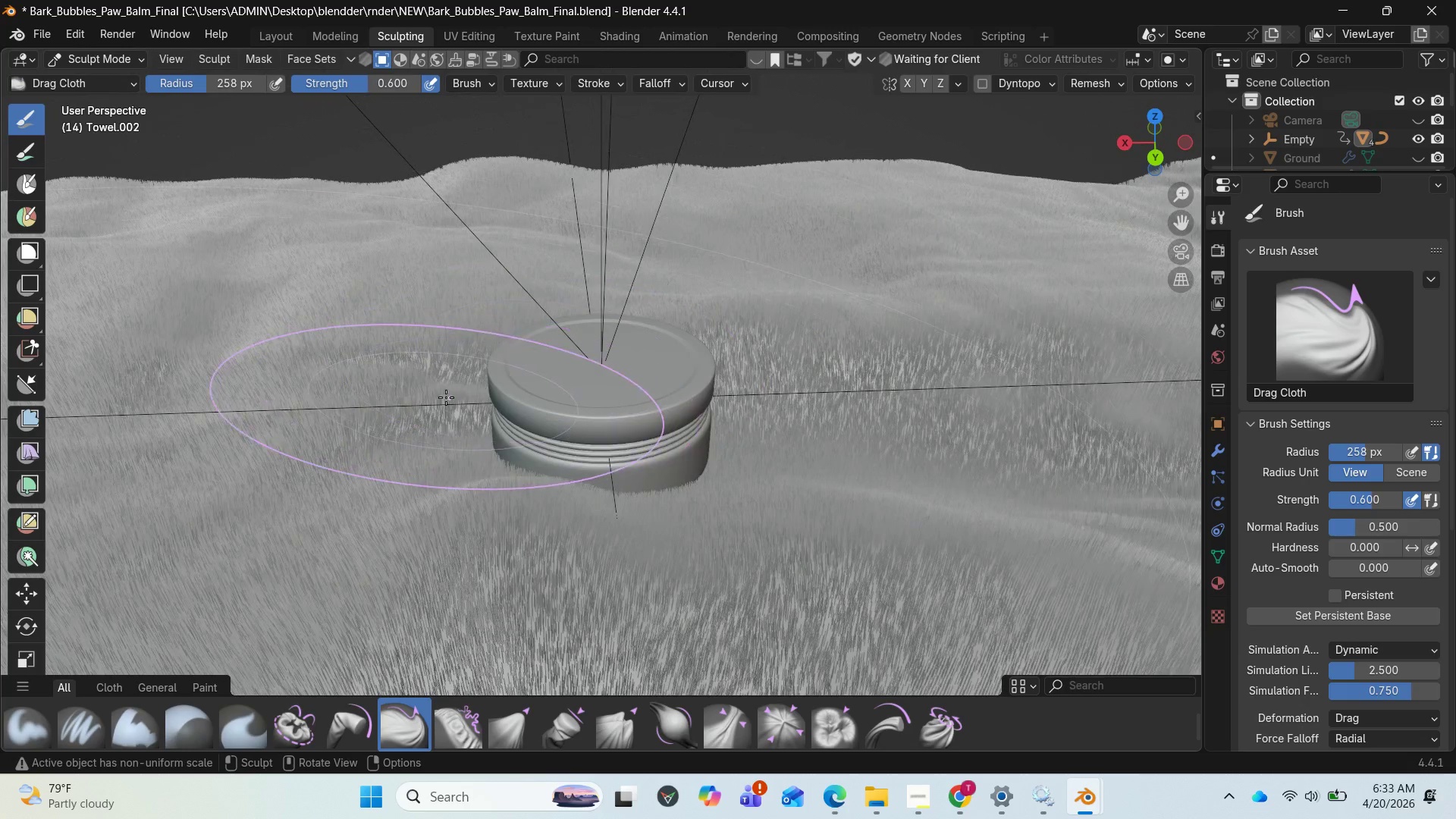 
left_click_drag(start_coordinate=[441, 397], to_coordinate=[448, 357])
 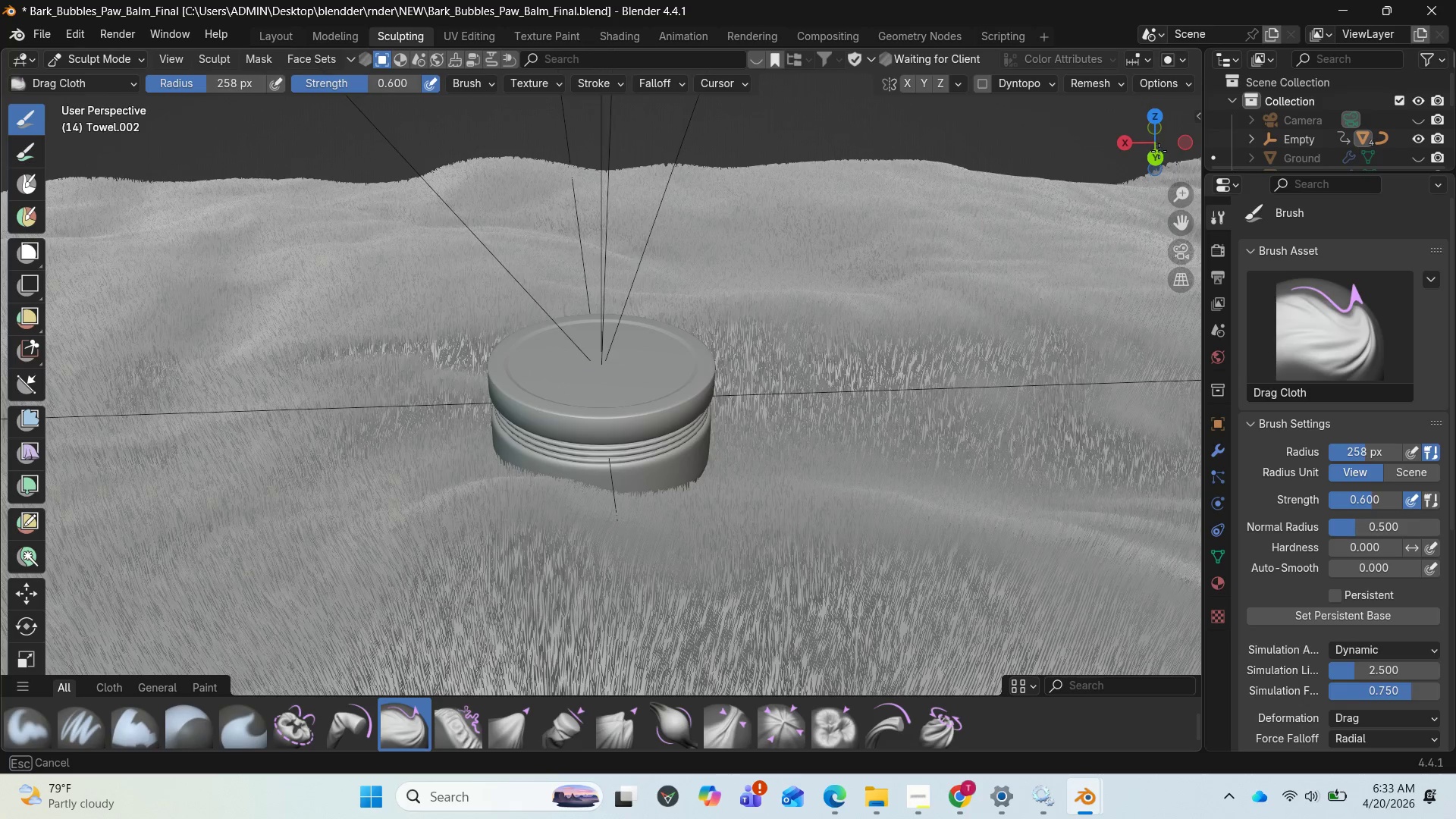 
wait(5.14)
 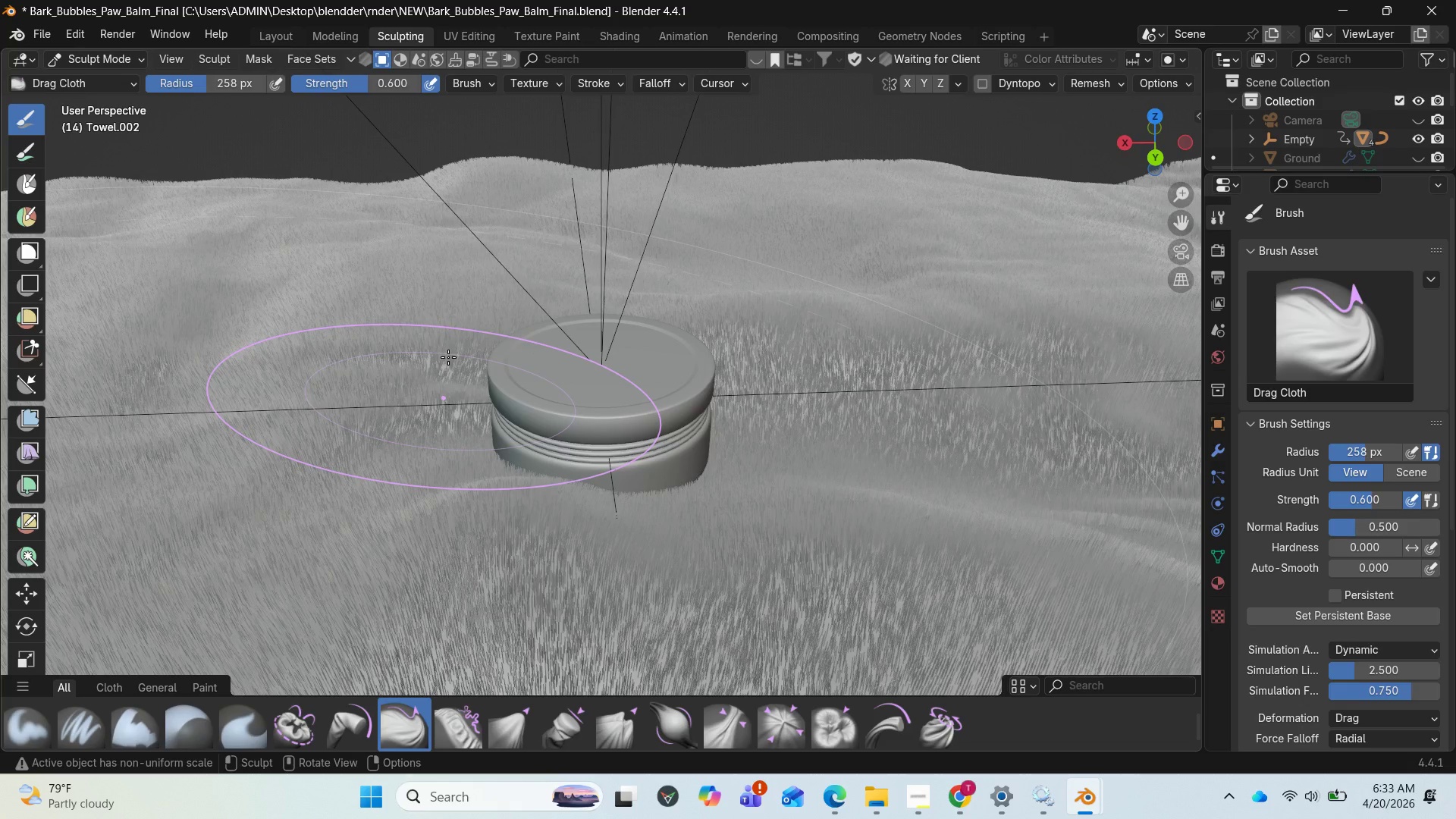 
left_click_drag(start_coordinate=[1150, 148], to_coordinate=[1172, 39])
 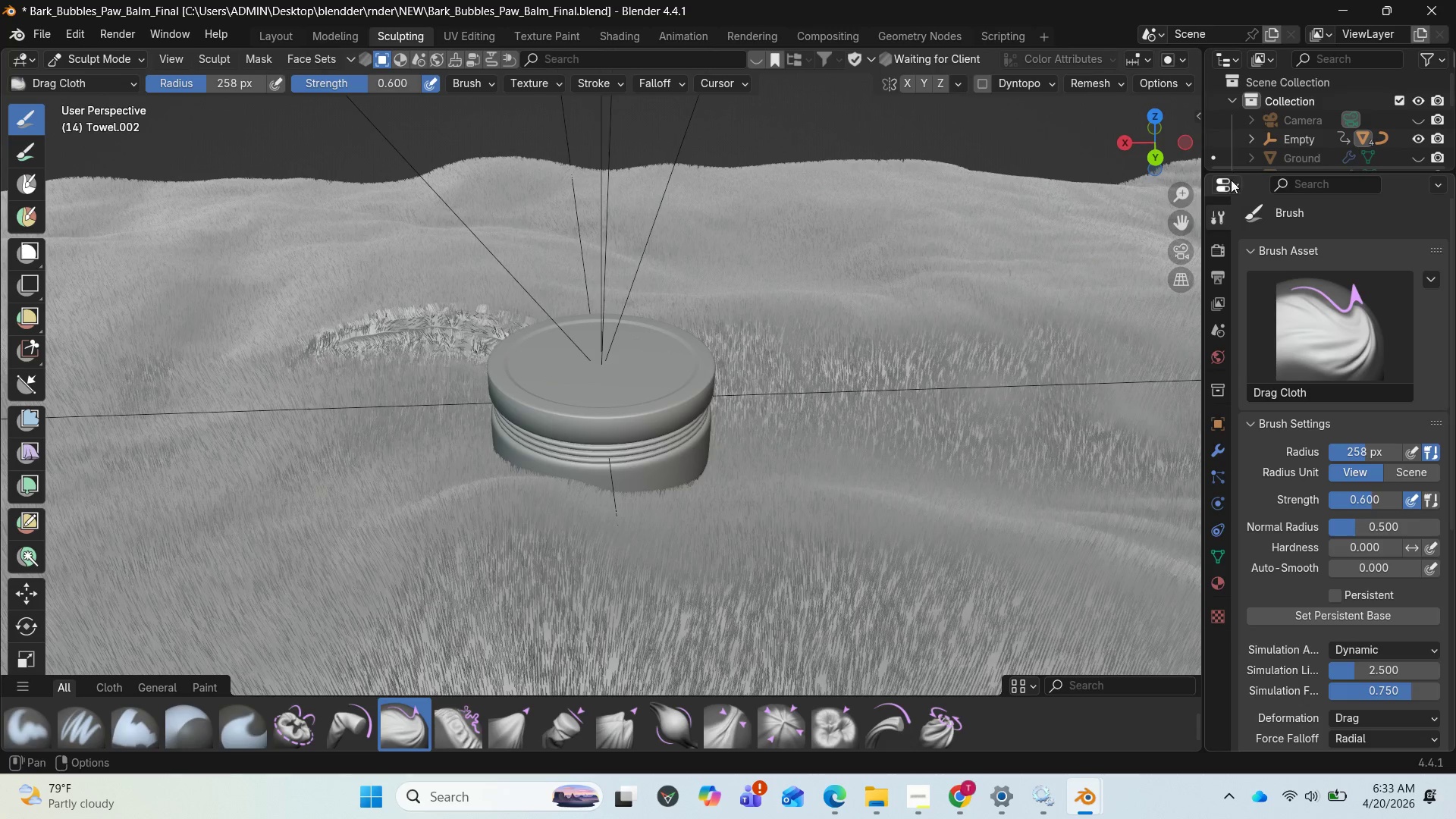 
left_click_drag(start_coordinate=[1157, 152], to_coordinate=[1146, 714])
 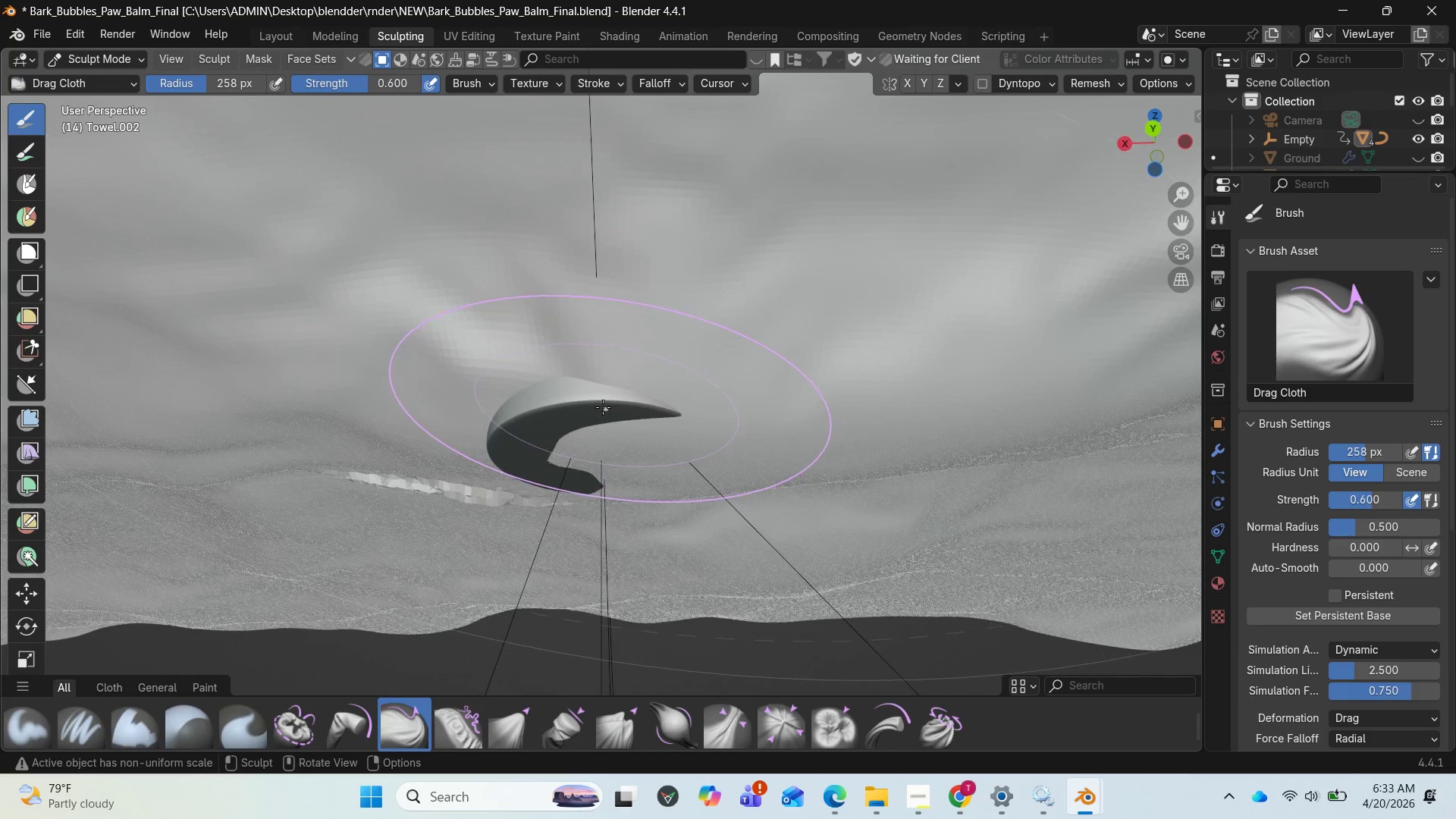 
left_click_drag(start_coordinate=[576, 401], to_coordinate=[557, 453])
 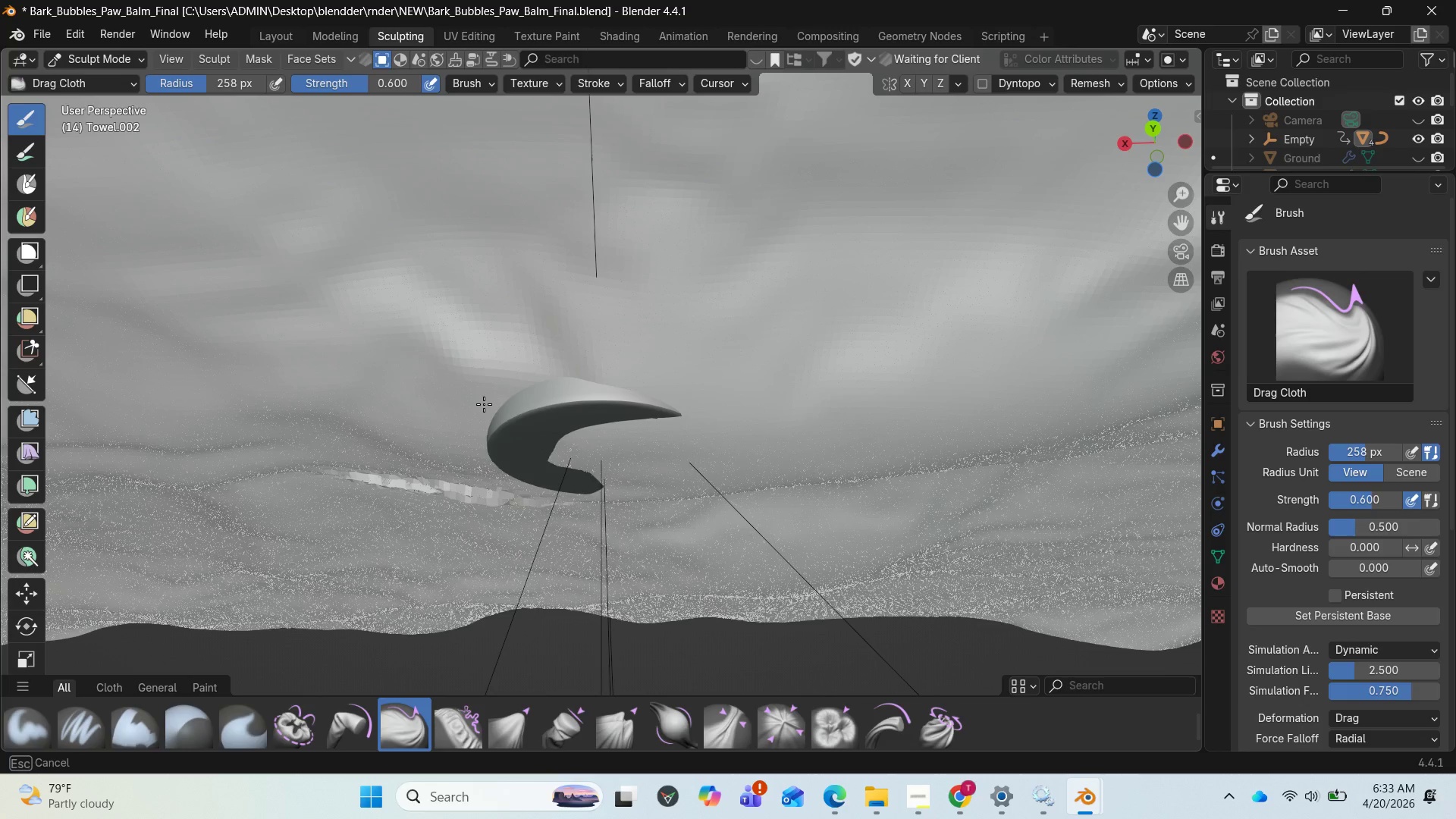 
wait(7.12)
 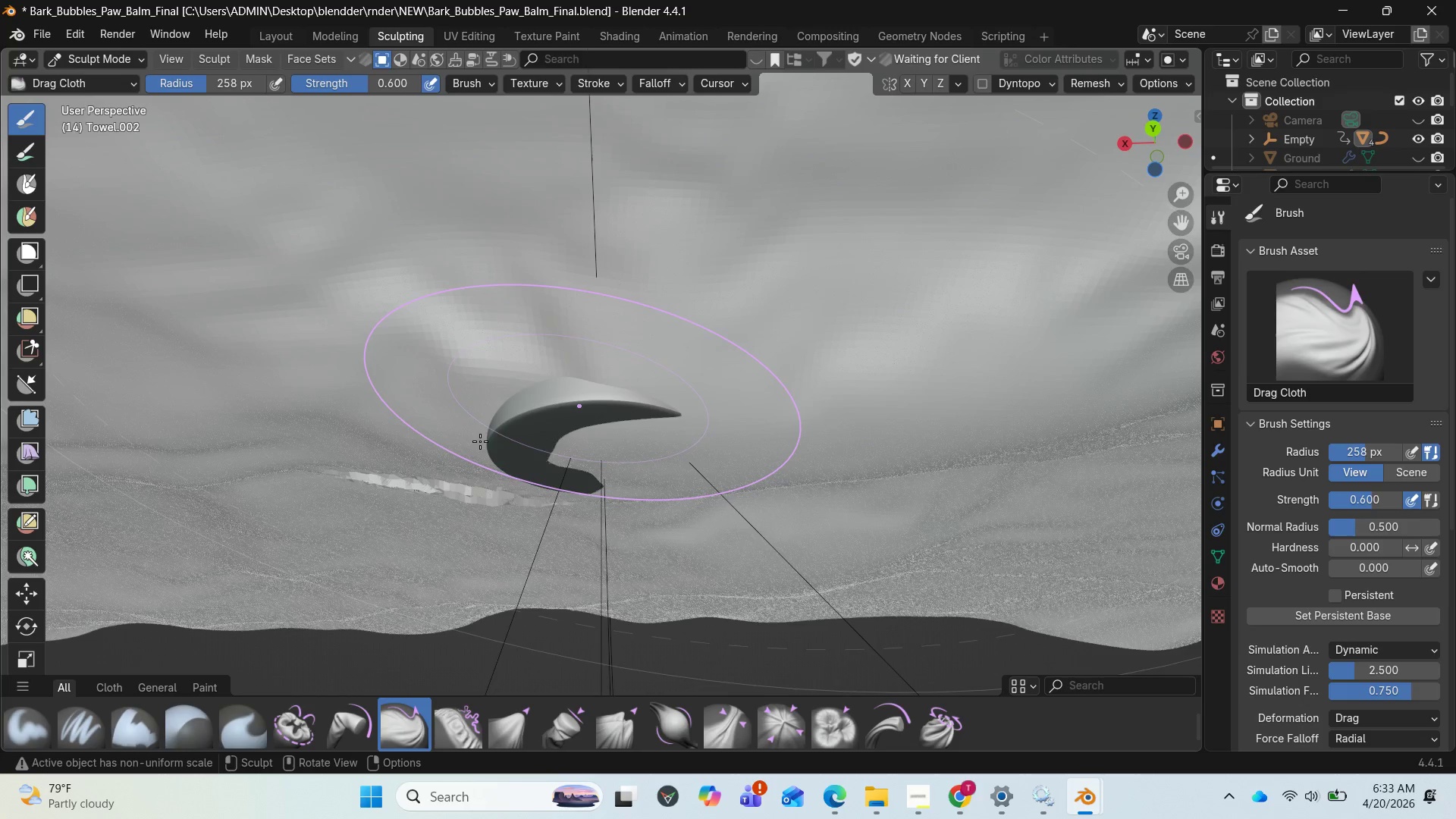 
left_click_drag(start_coordinate=[498, 401], to_coordinate=[485, 476])
 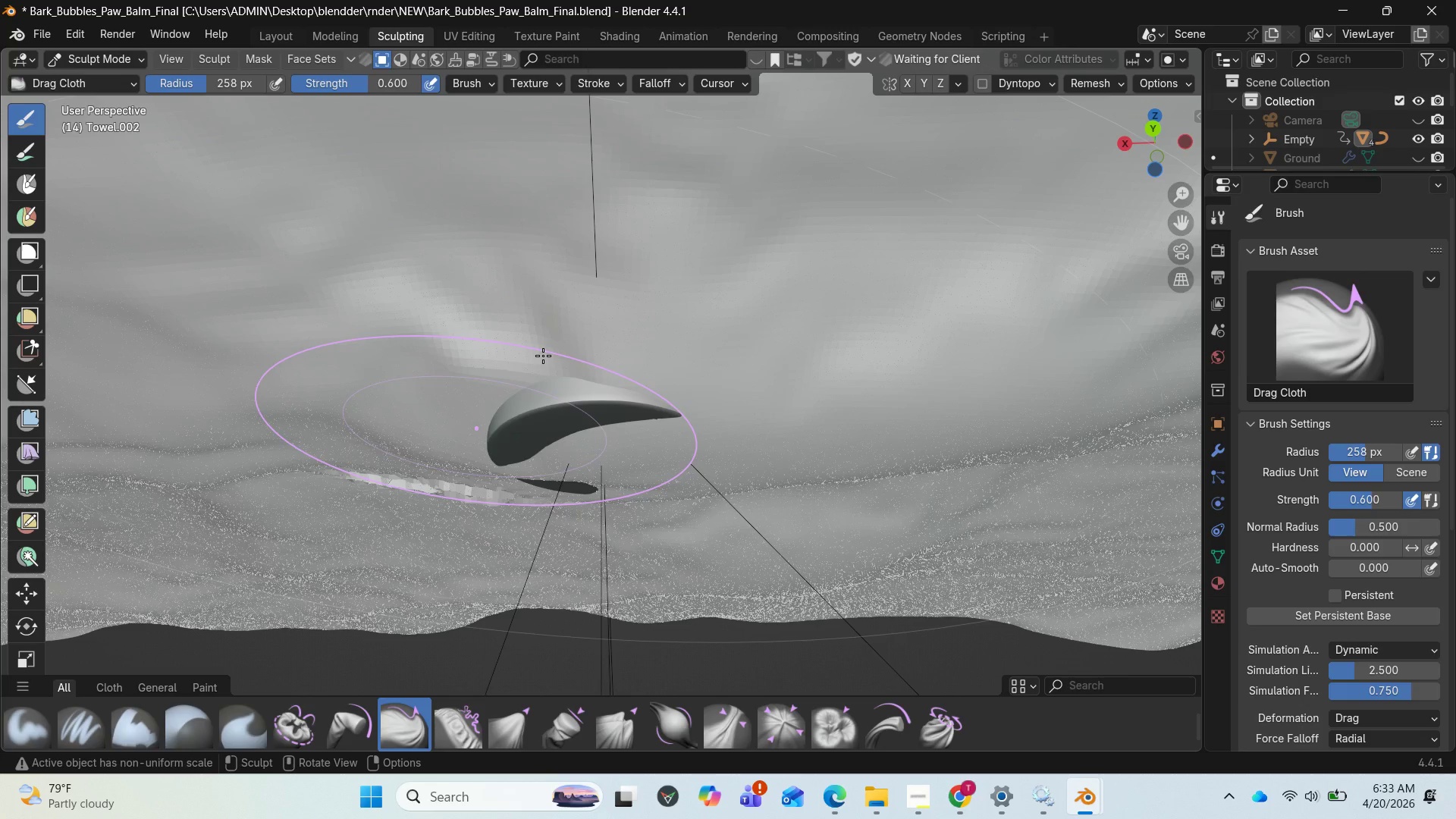 
wait(6.89)
 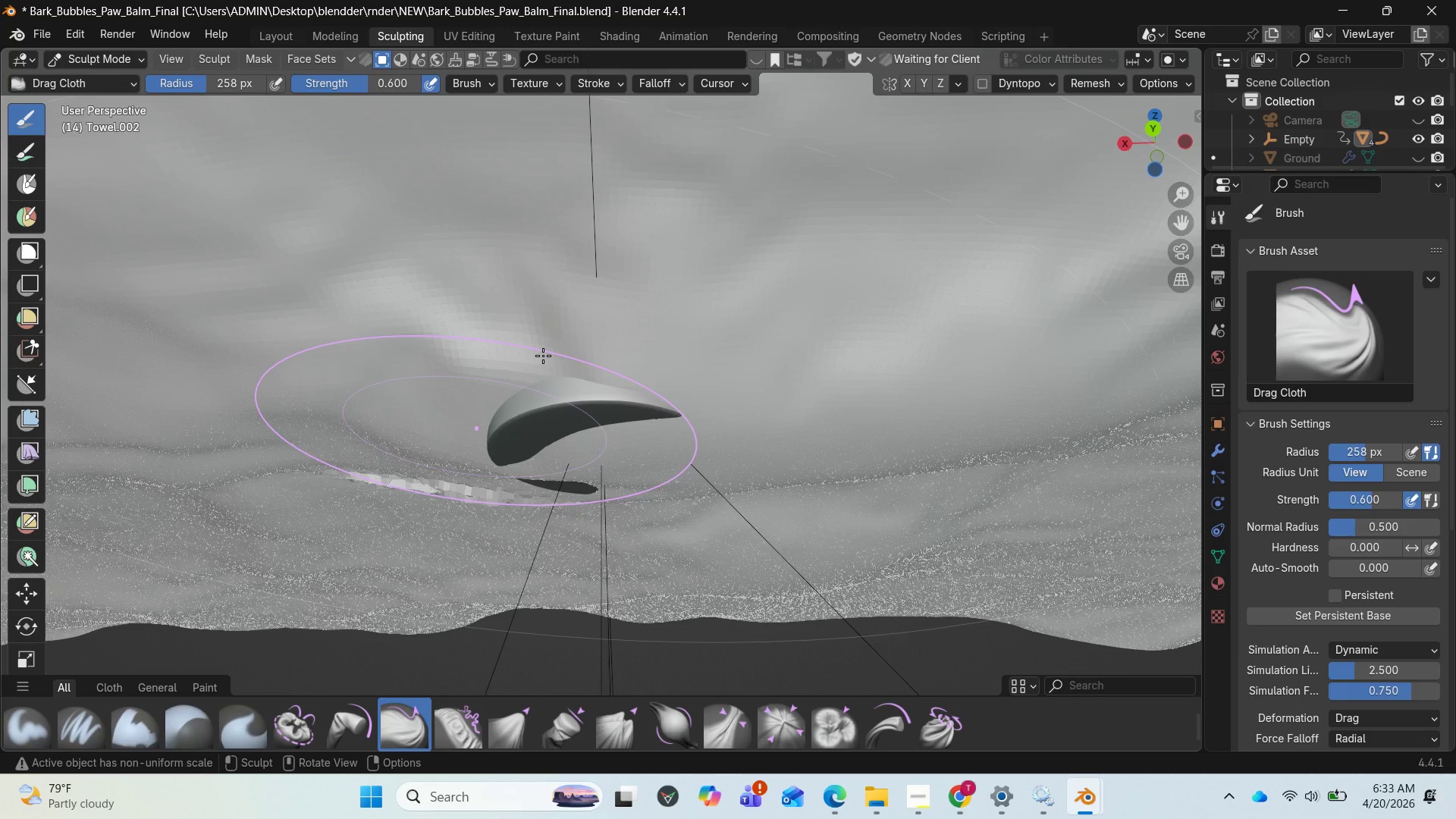 
left_click_drag(start_coordinate=[544, 354], to_coordinate=[534, 413])
 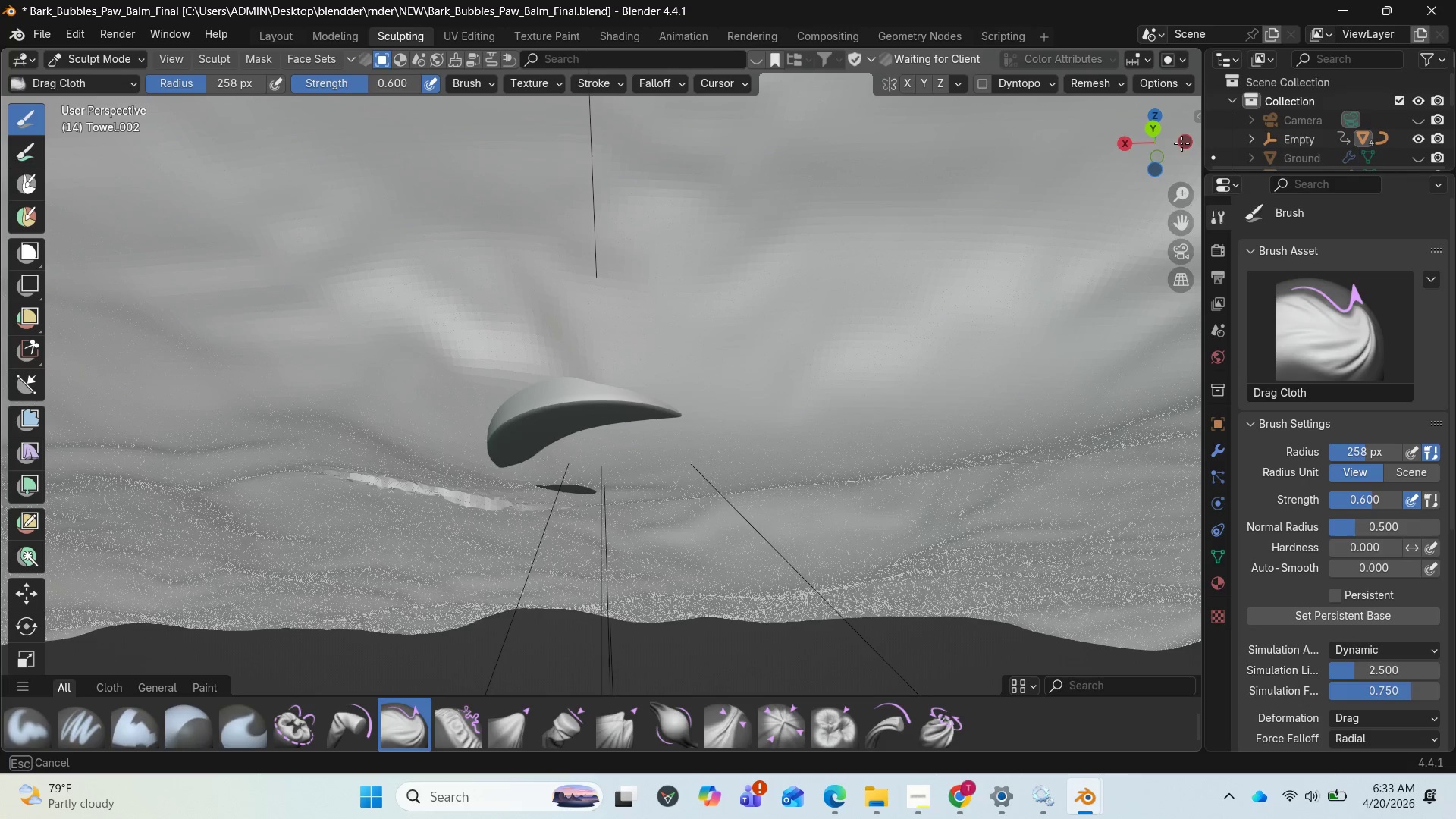 
wait(7.32)
 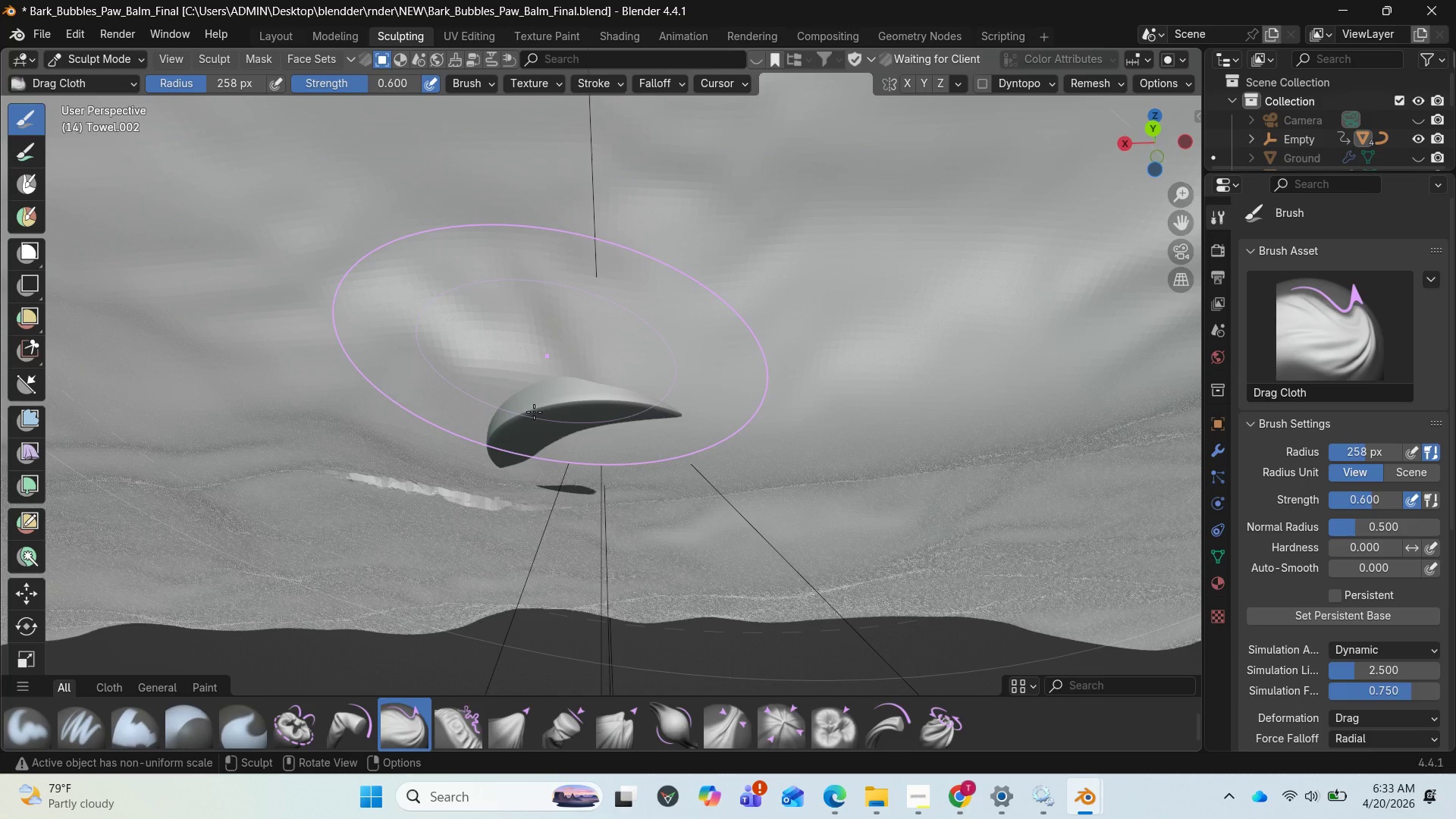 
mouse_move([1154, 160])
 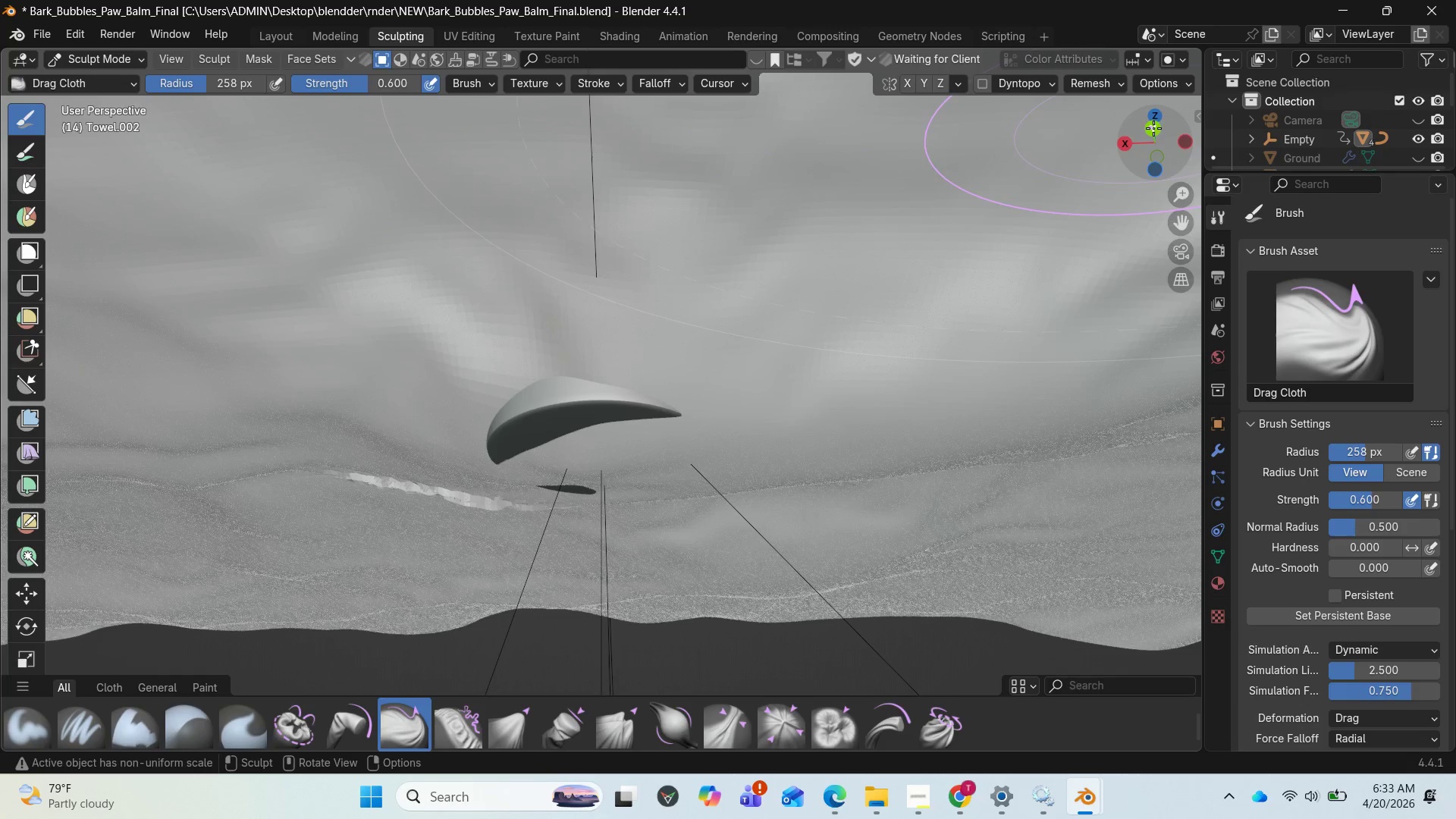 
left_click_drag(start_coordinate=[1153, 128], to_coordinate=[942, 229])
 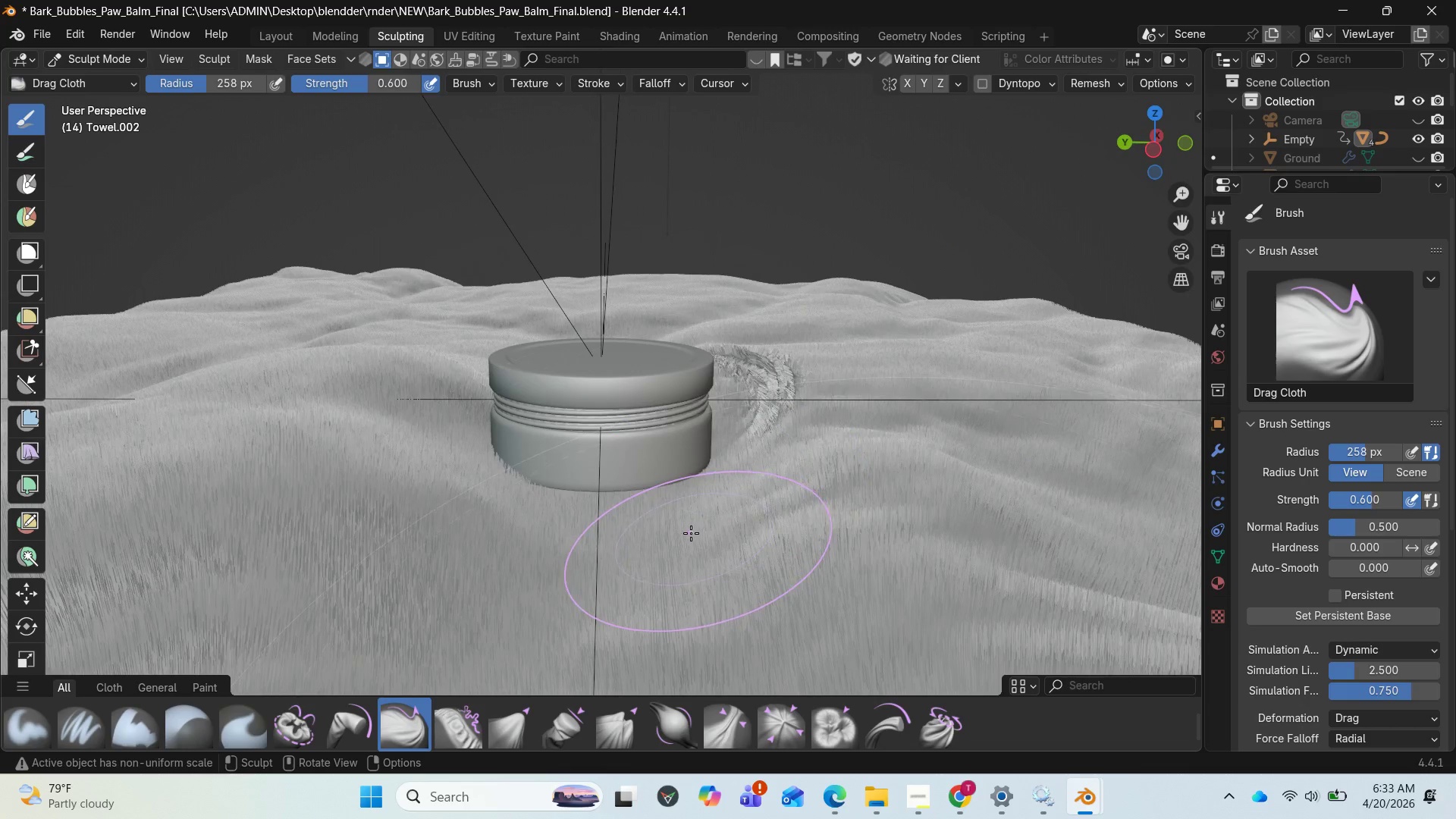 
left_click_drag(start_coordinate=[686, 536], to_coordinate=[689, 494])
 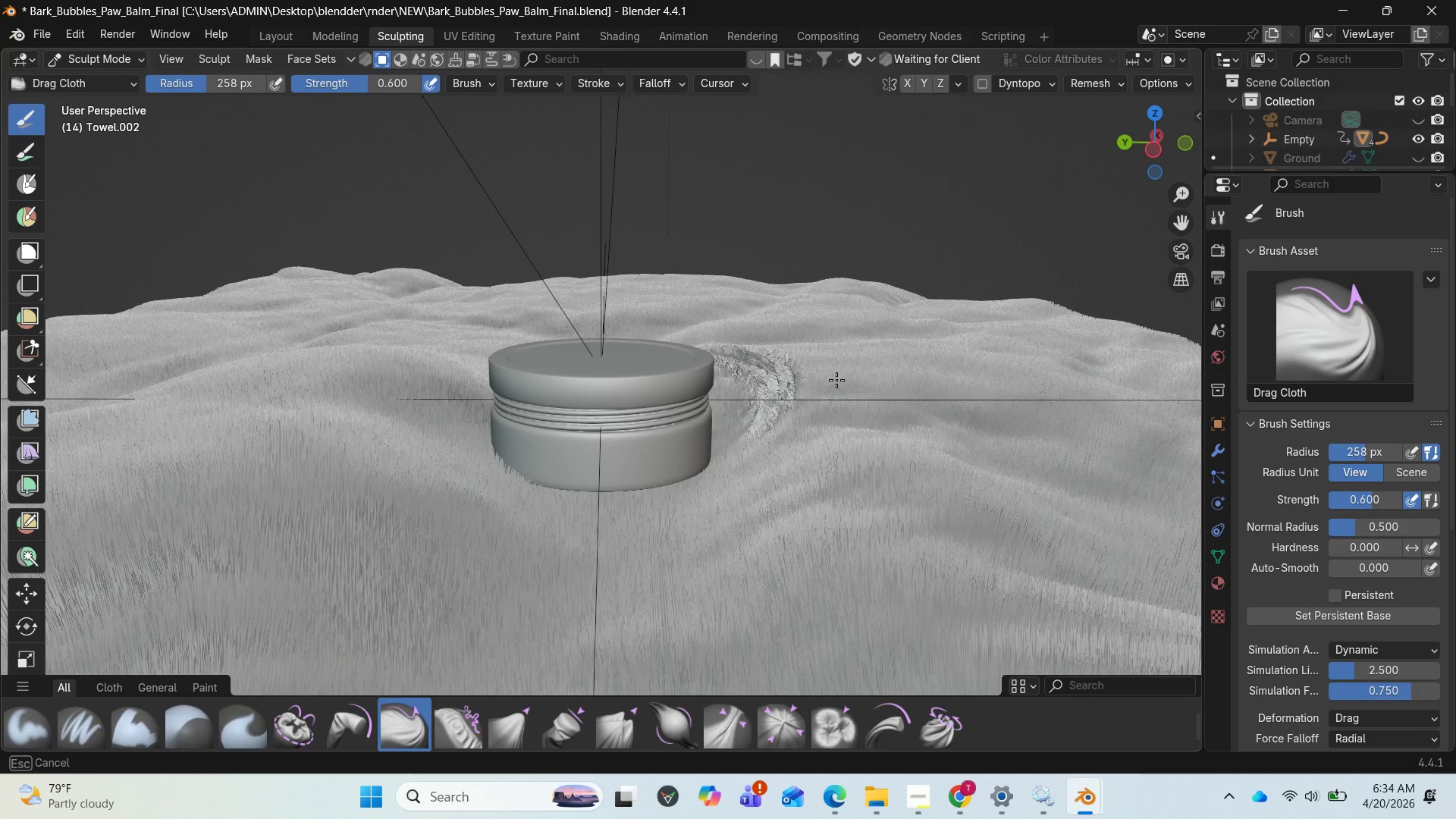 
wait(10.17)
 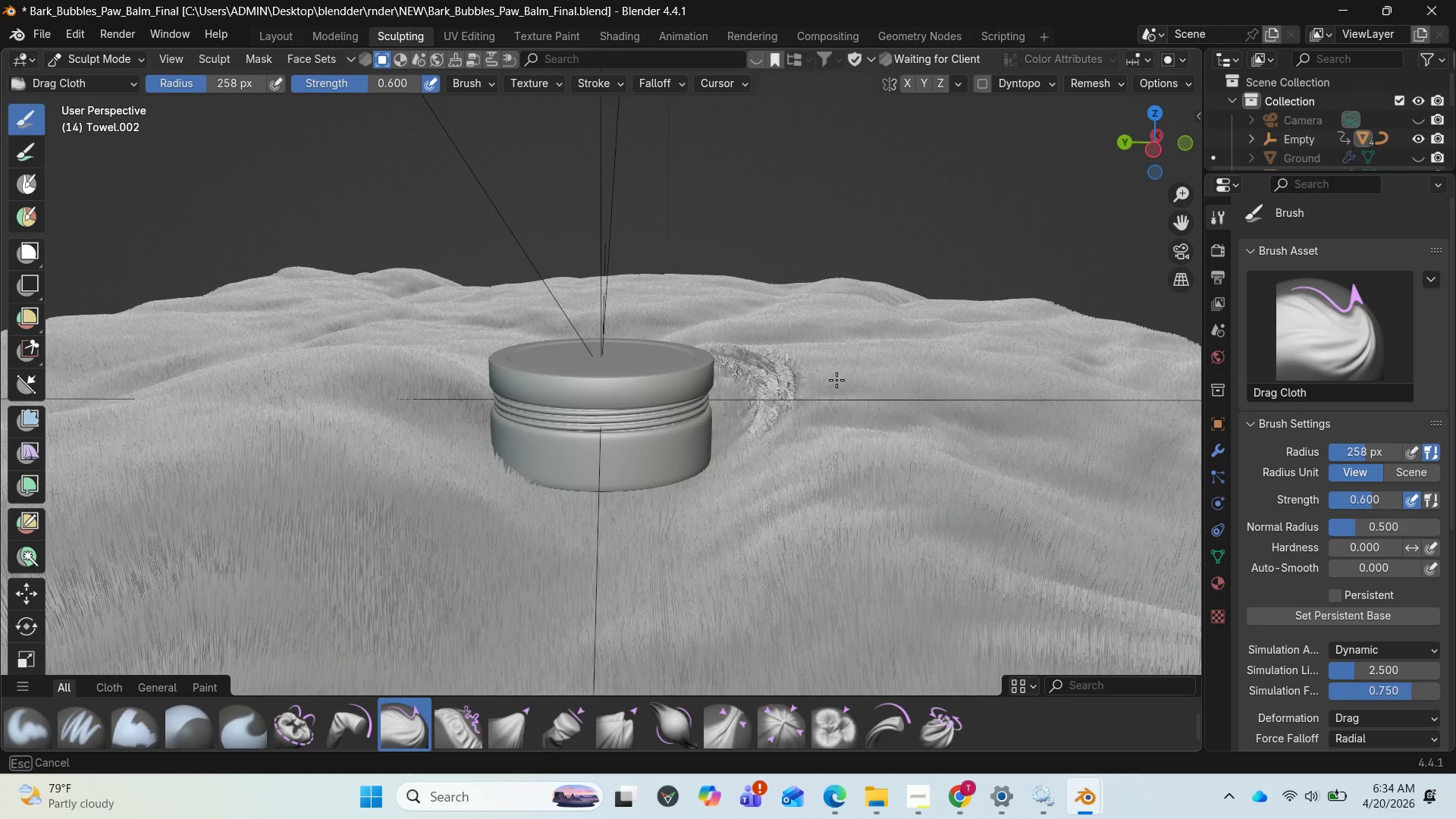 
left_click_drag(start_coordinate=[1156, 143], to_coordinate=[1093, 237])
 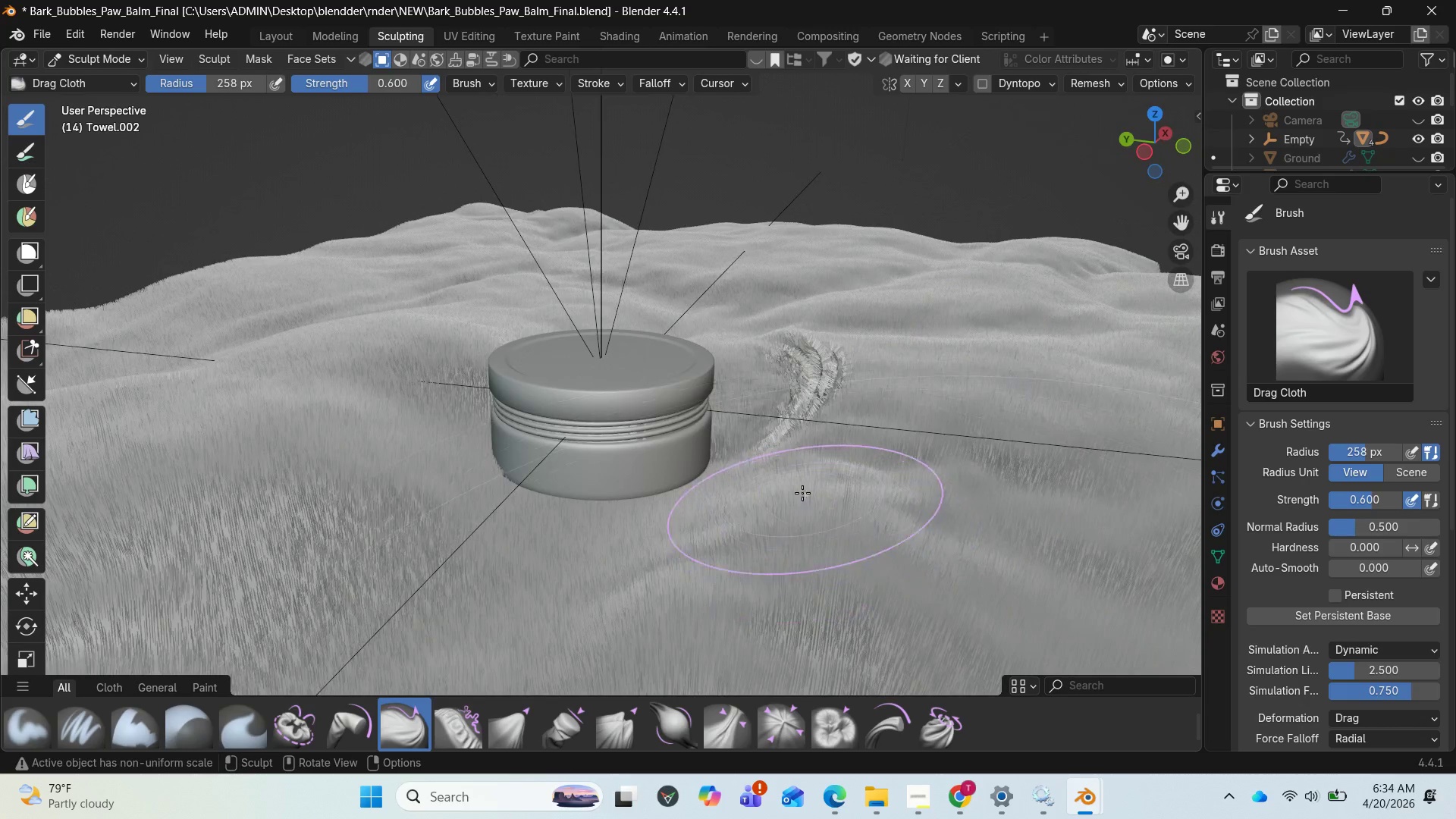 
left_click_drag(start_coordinate=[813, 474], to_coordinate=[777, 397])
 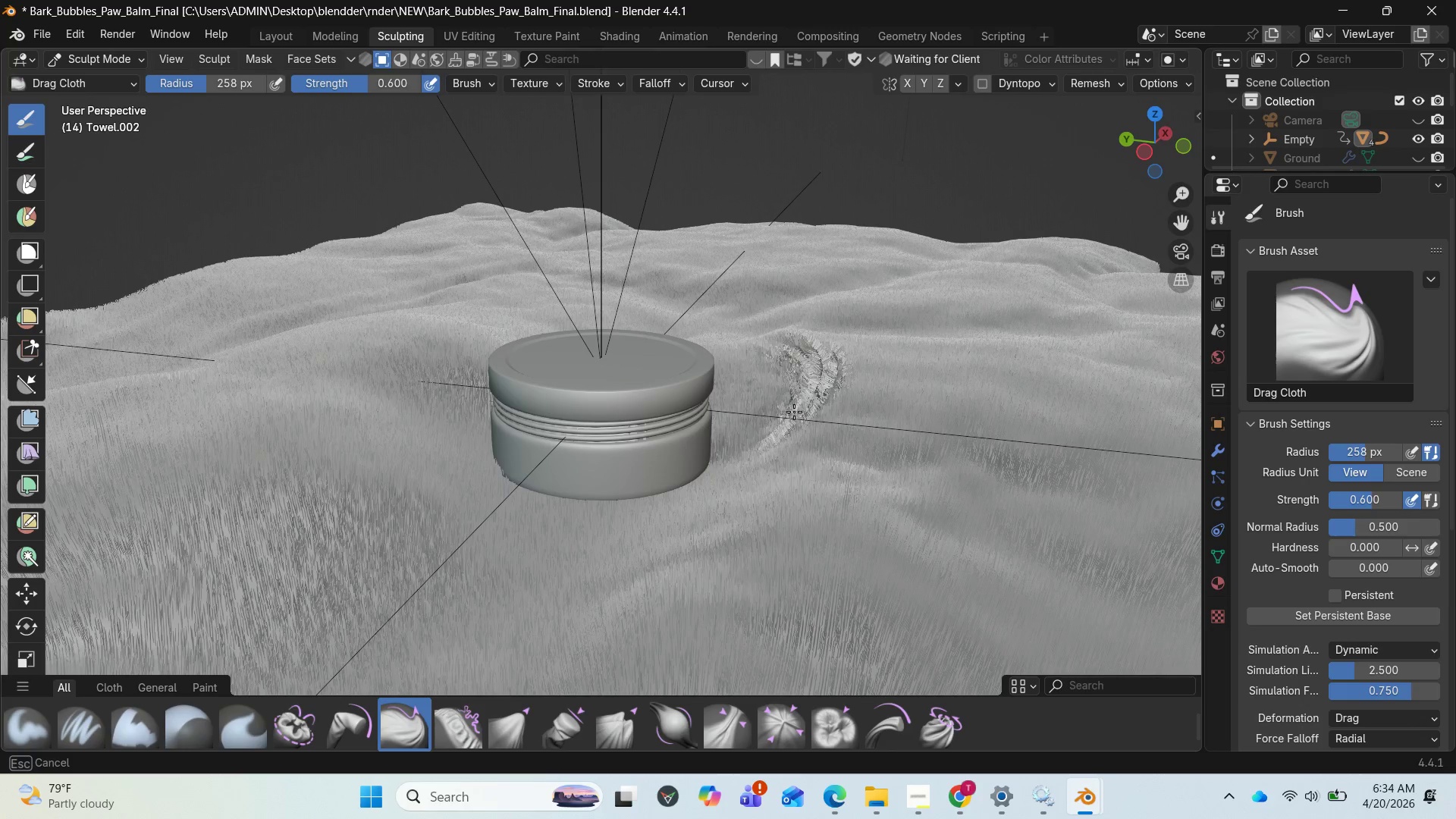 
mouse_move([1150, 164])
 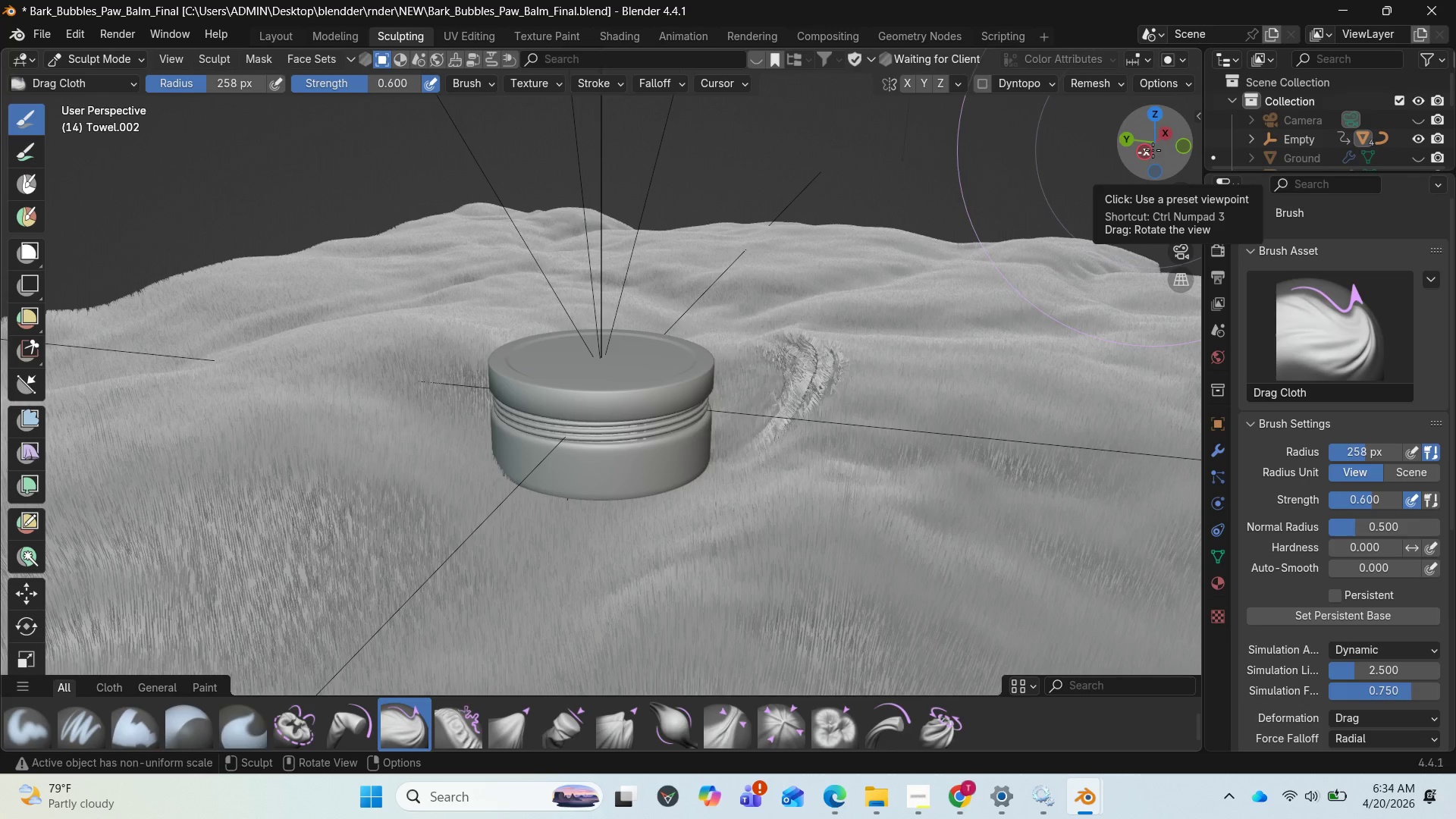 
wait(10.37)
 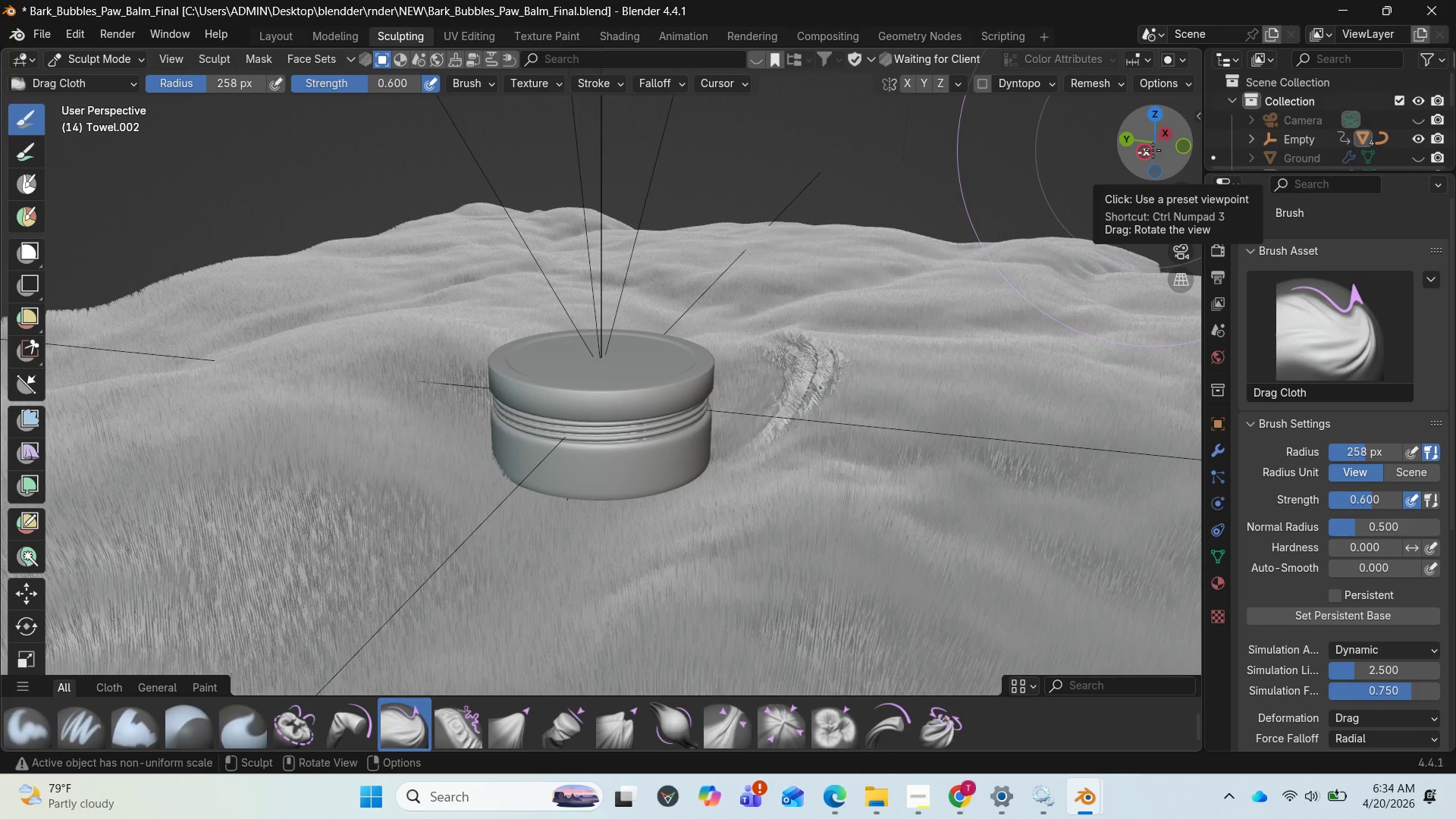 
left_click_drag(start_coordinate=[1160, 140], to_coordinate=[286, 168])
 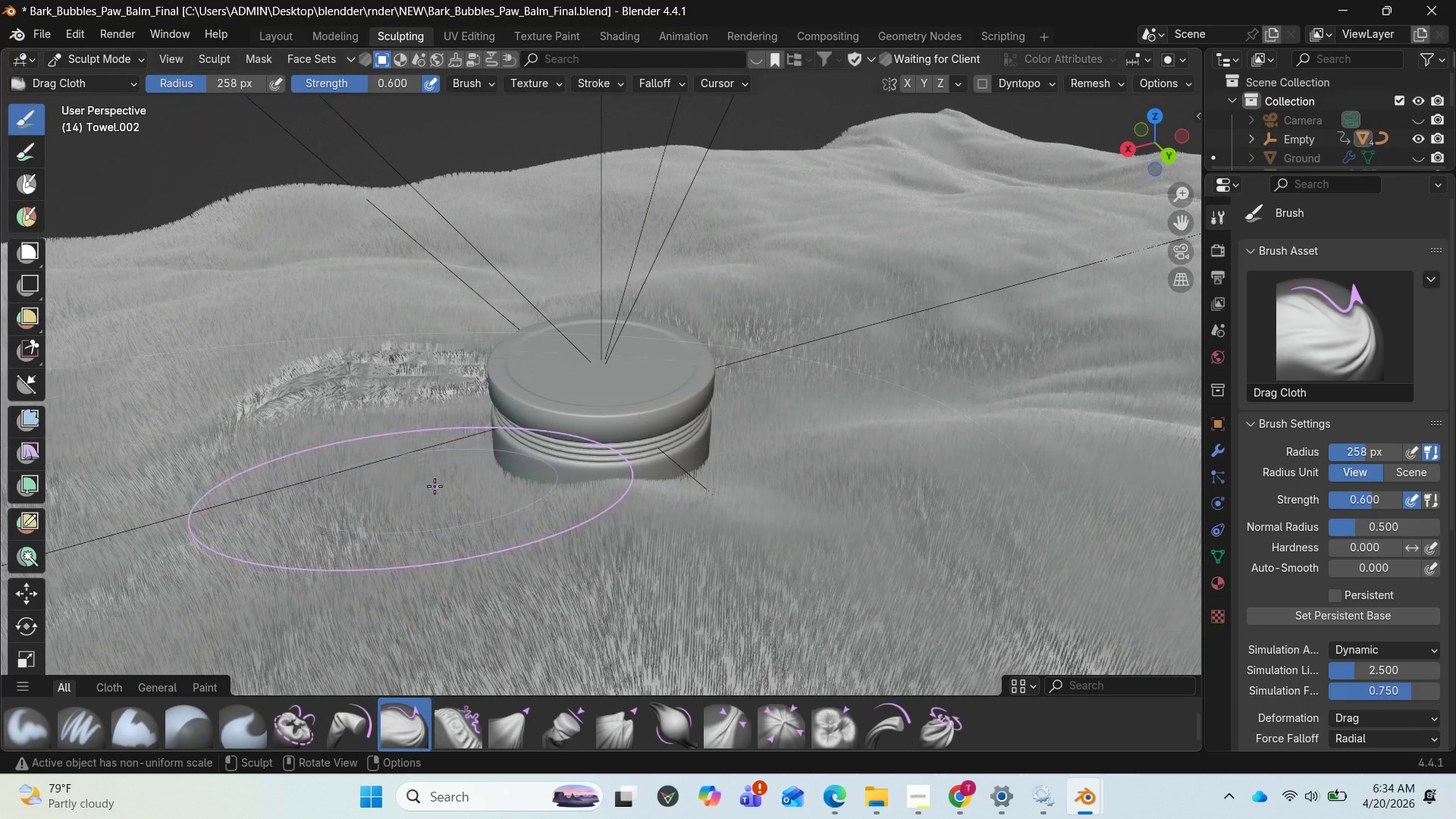 
left_click_drag(start_coordinate=[429, 481], to_coordinate=[459, 416])
 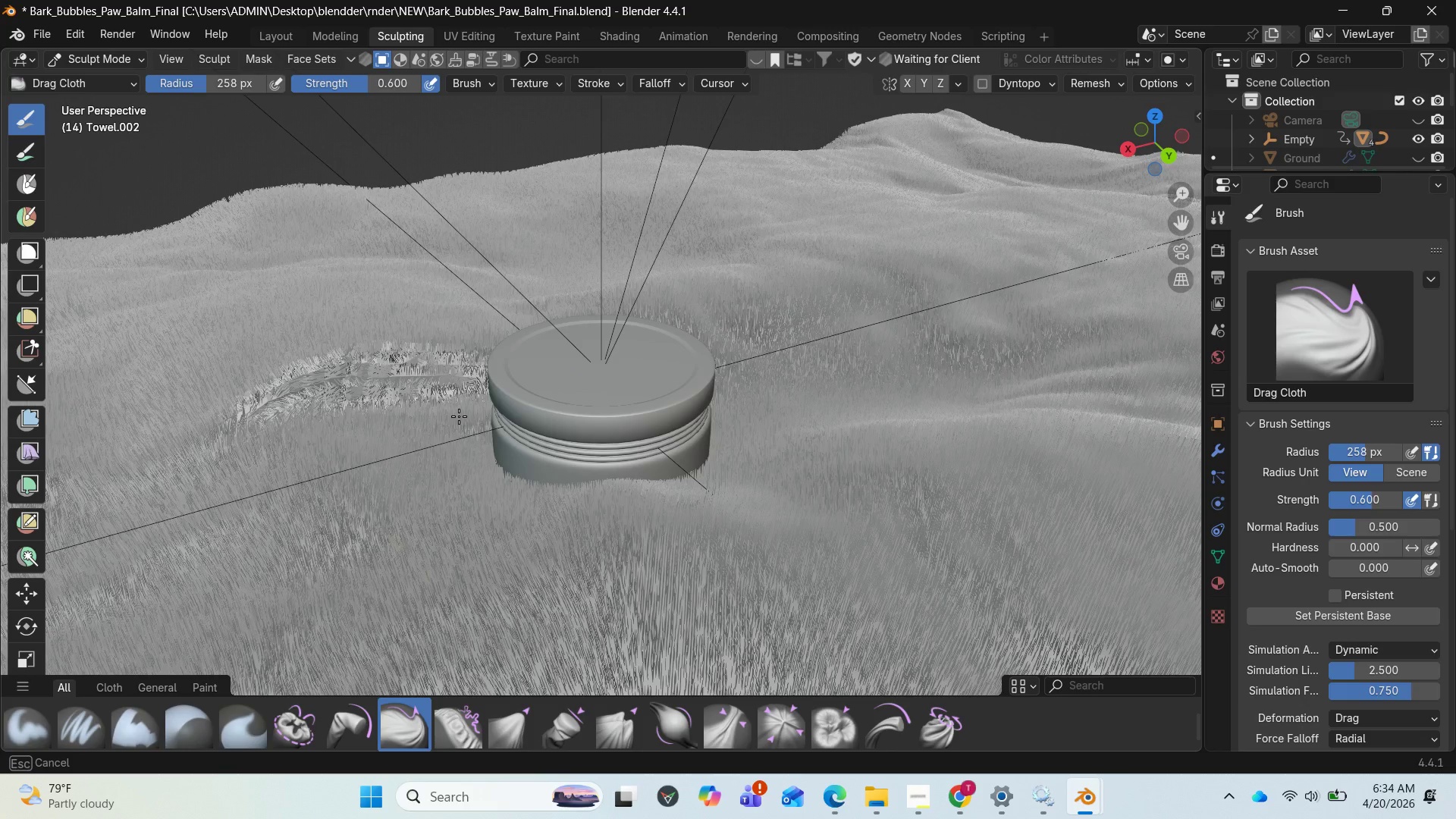 
wait(8.85)
 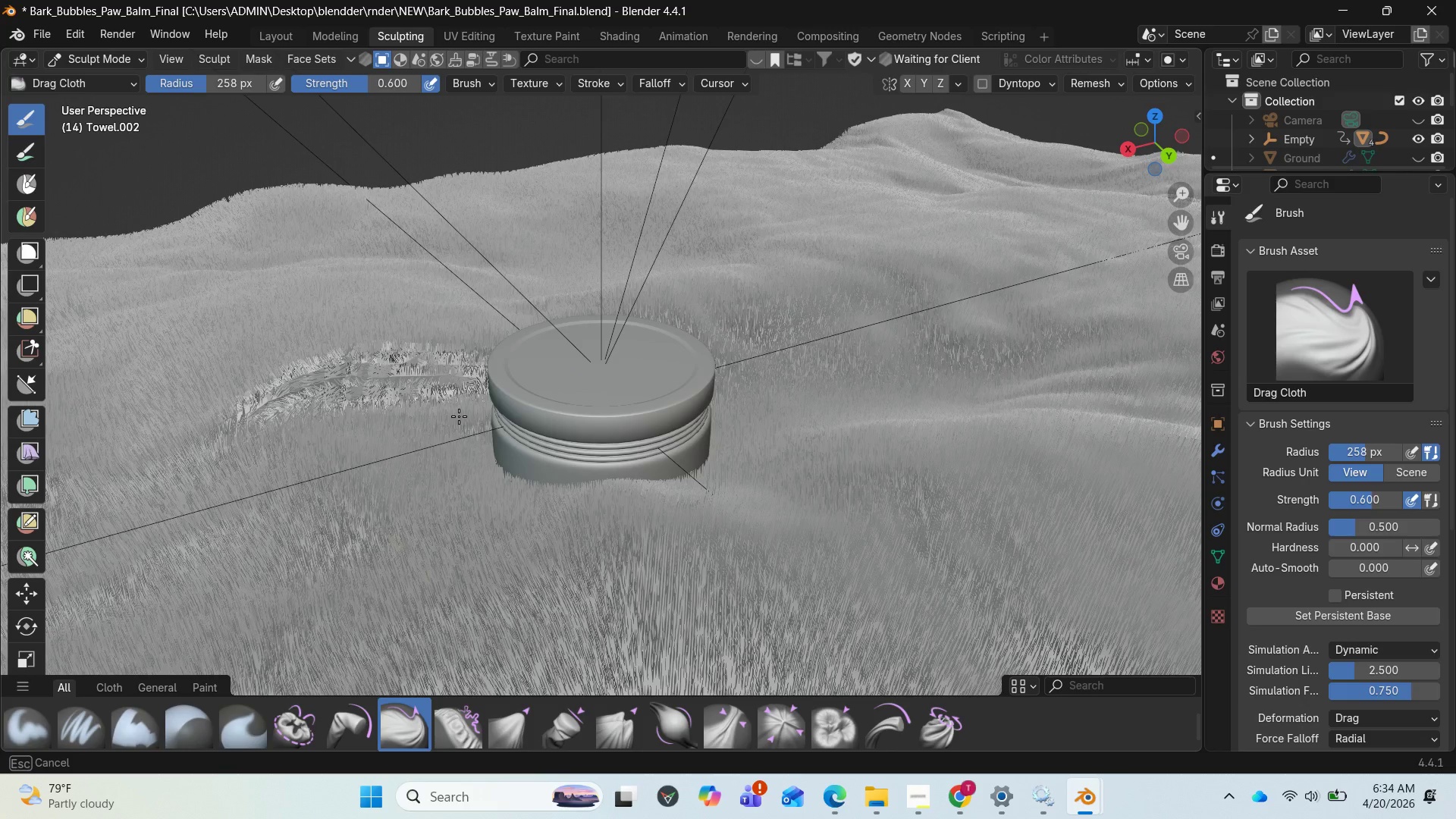 
mouse_move([1145, 154])
 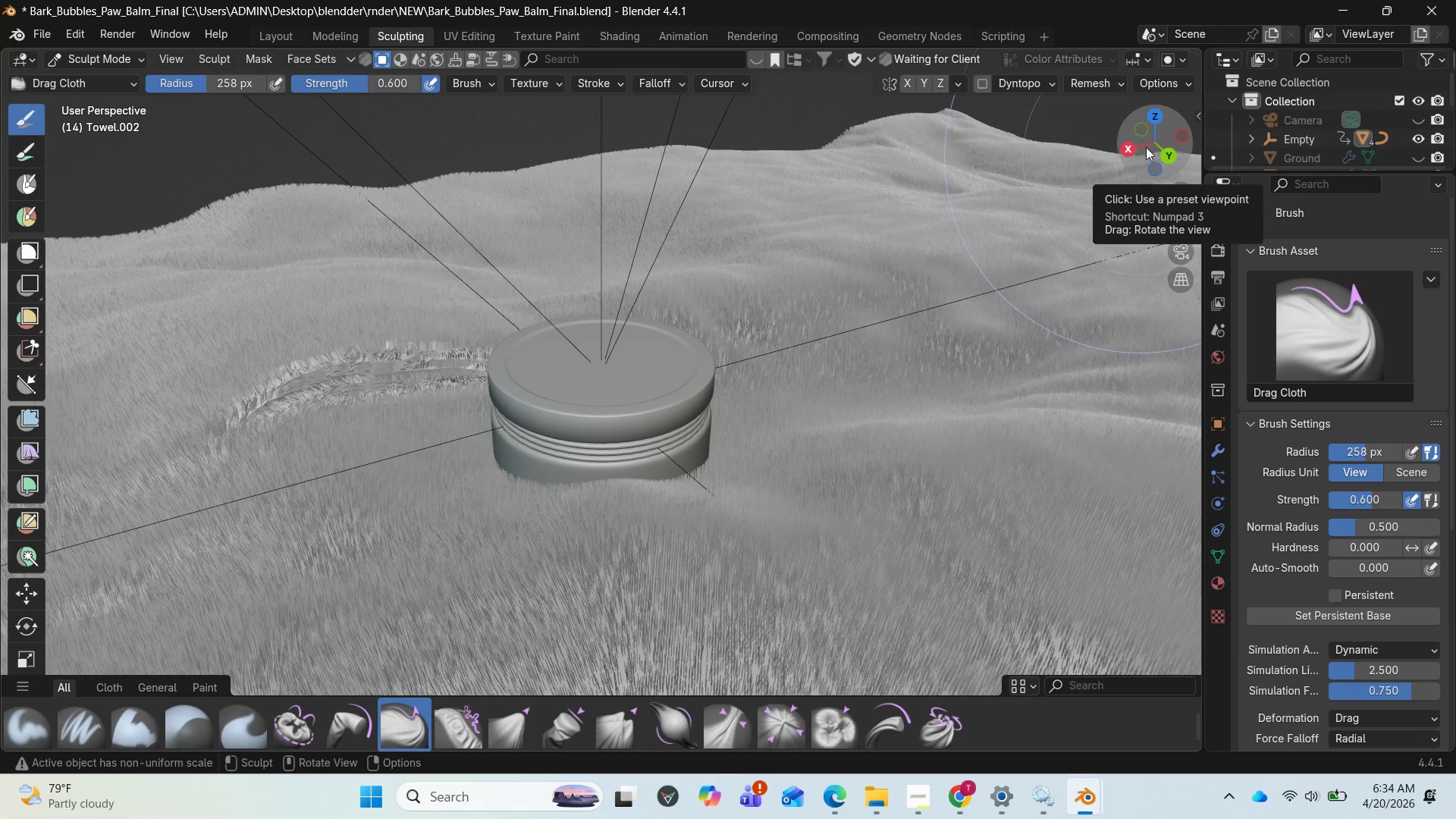 
left_click_drag(start_coordinate=[1146, 147], to_coordinate=[106, 739])
 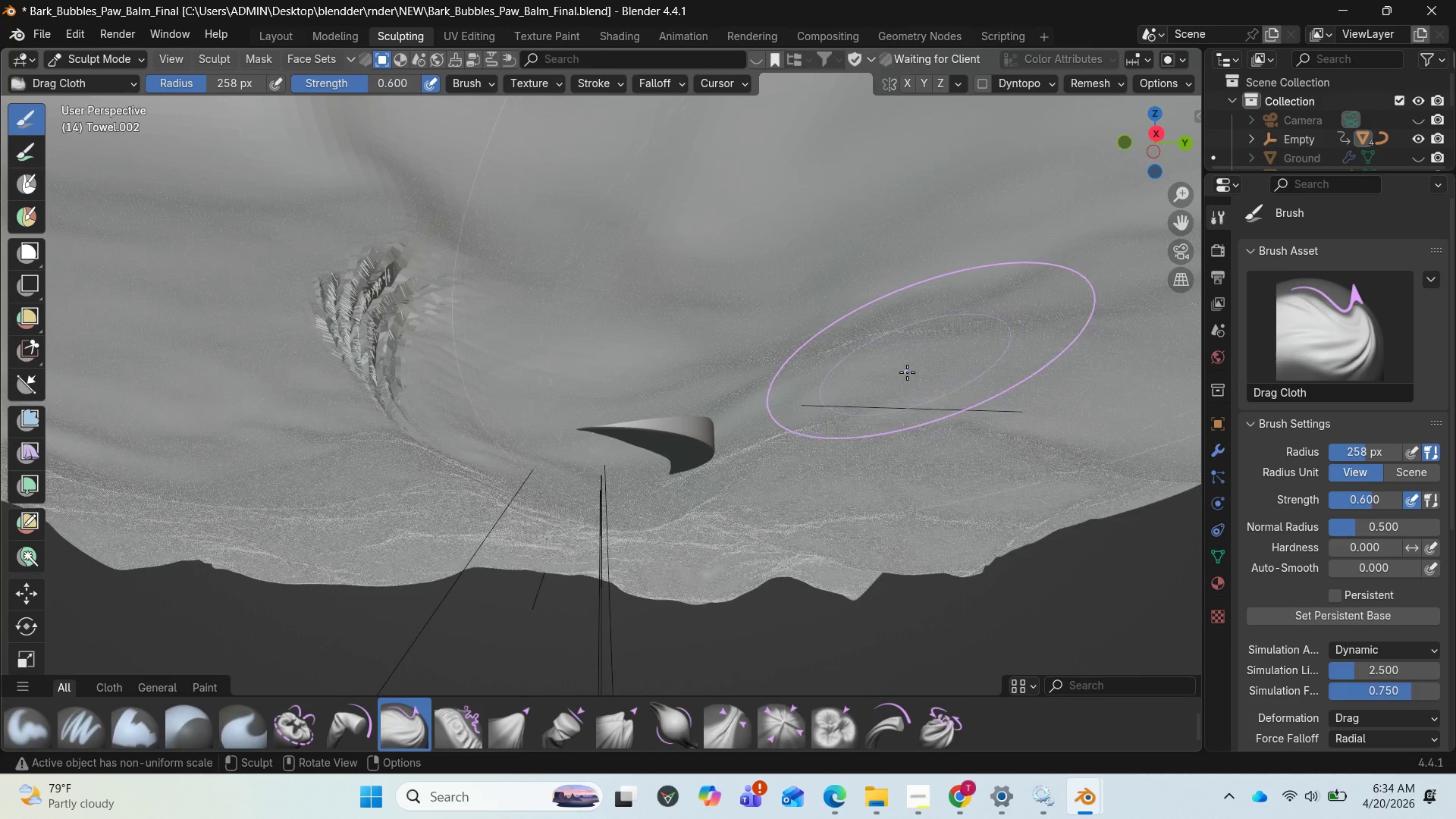 
key(Control+Z)
 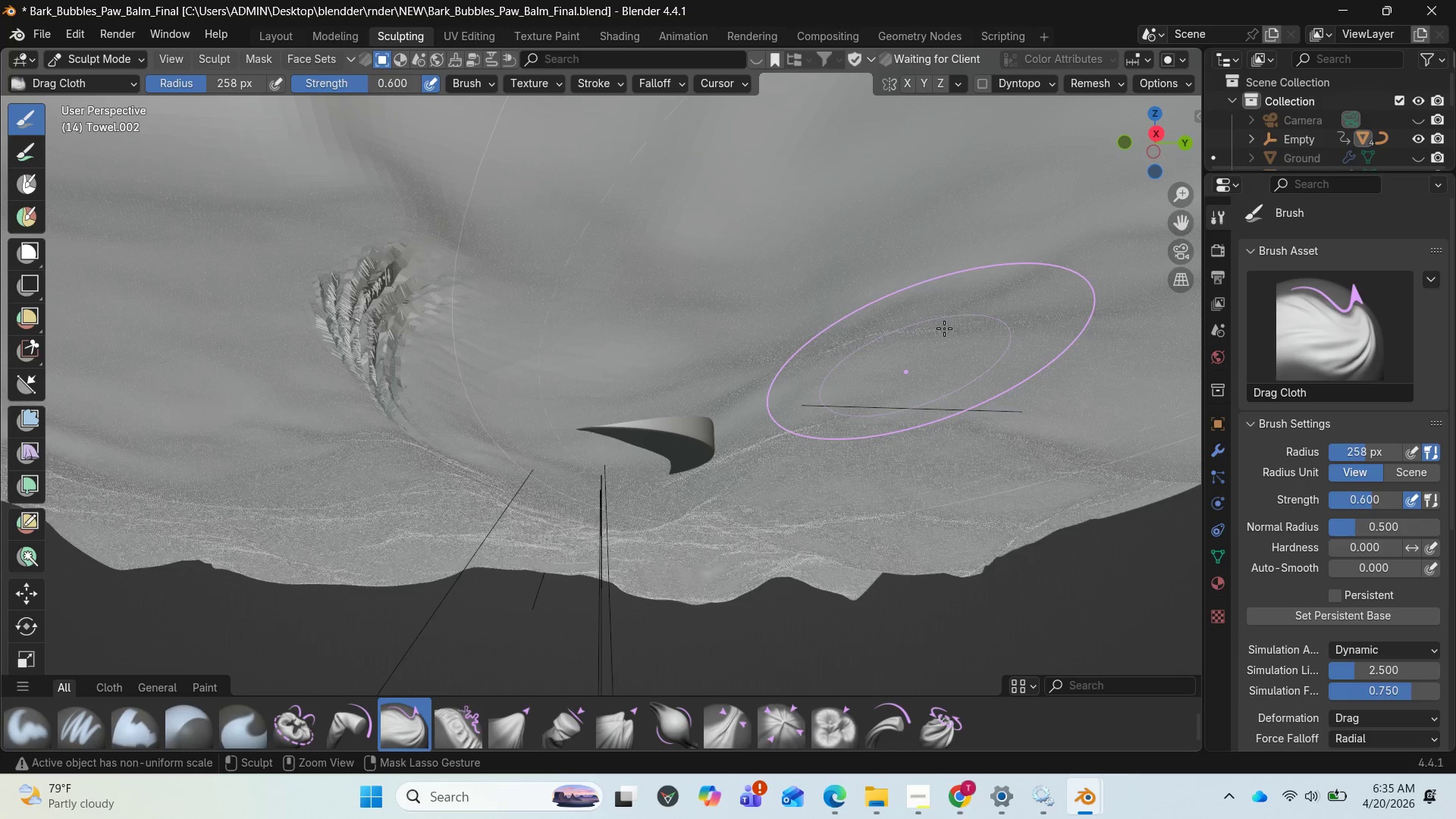 
wait(7.11)
 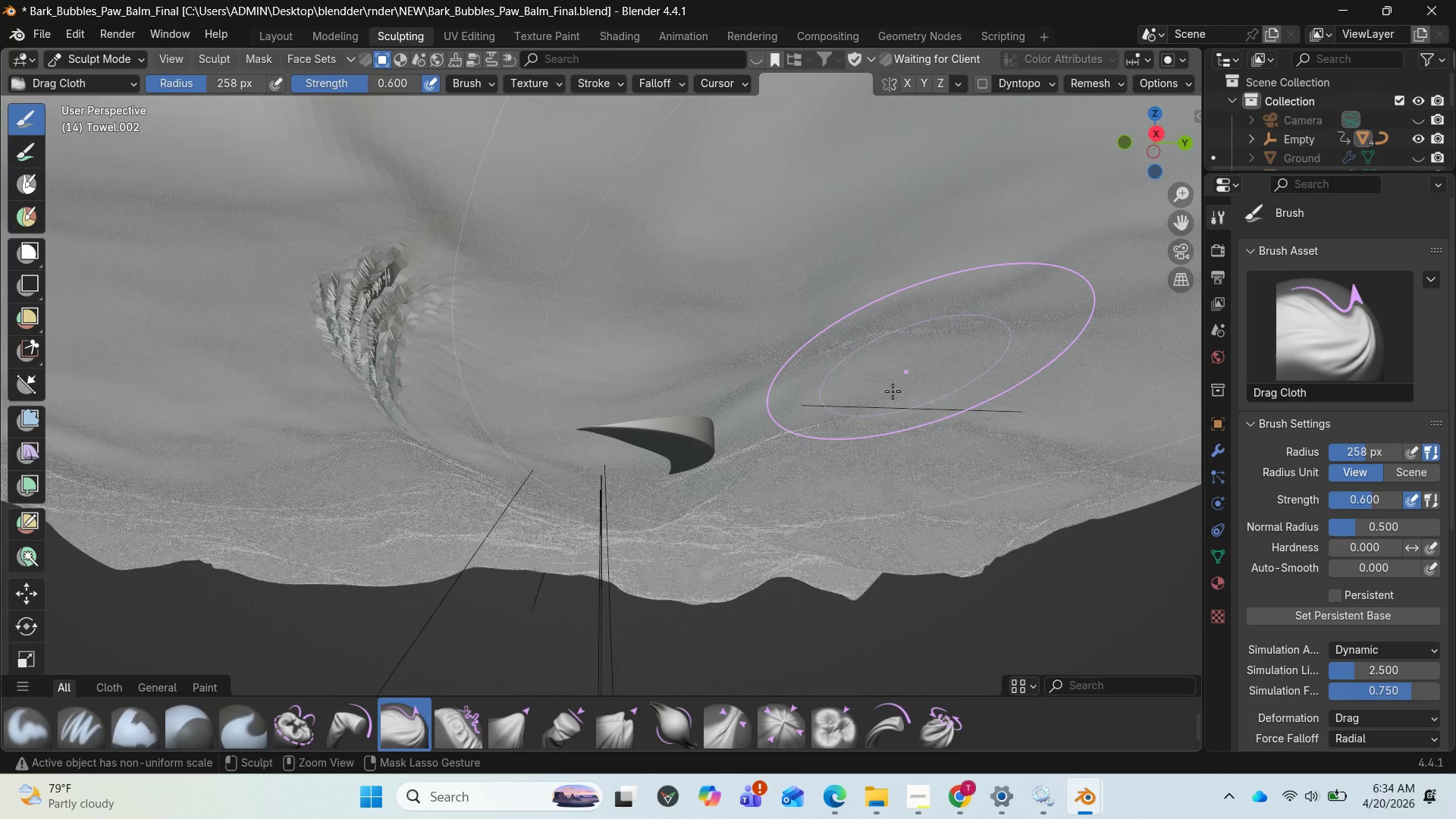 
key(Control+Z)
 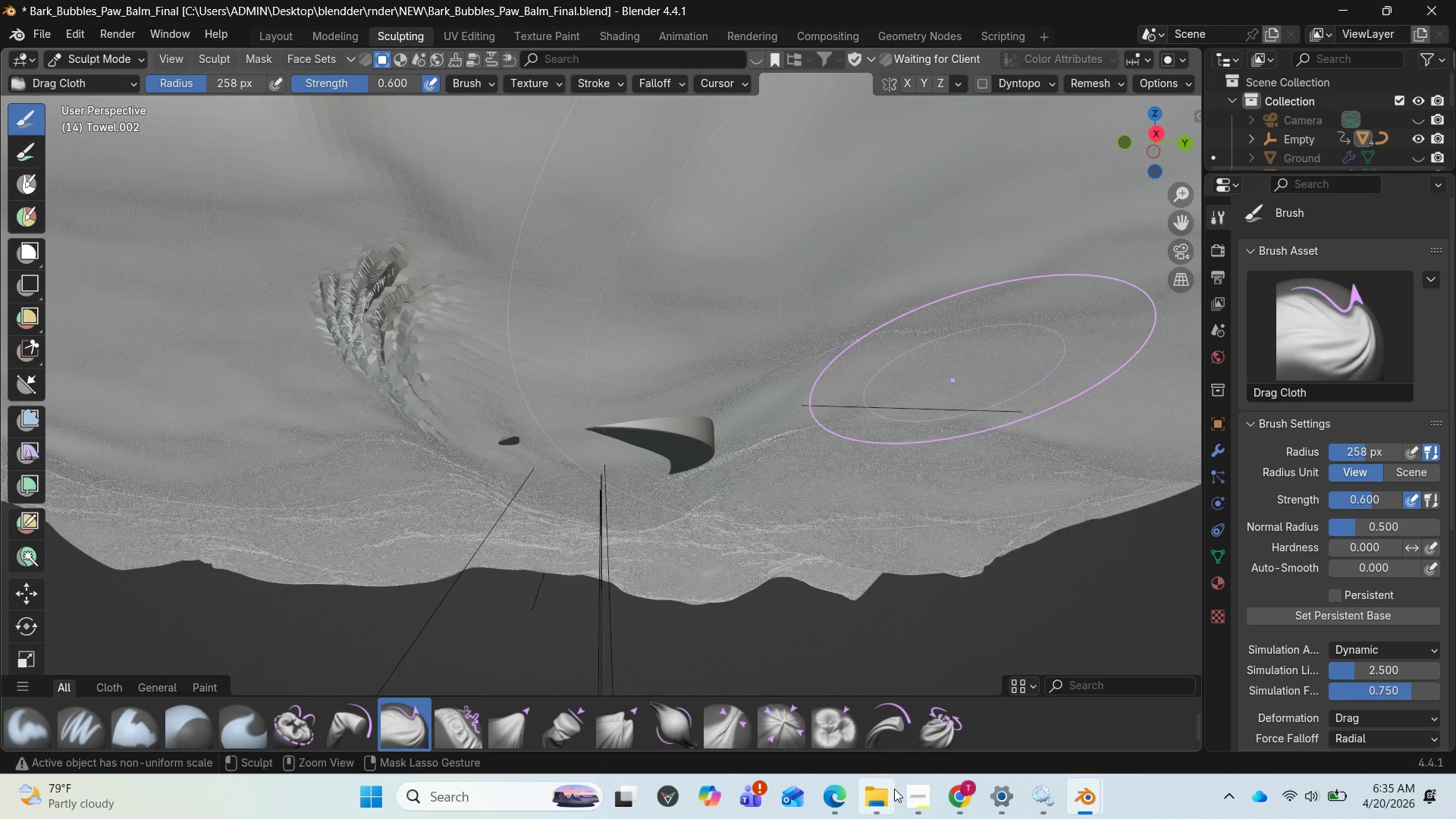 
left_click([905, 801])